 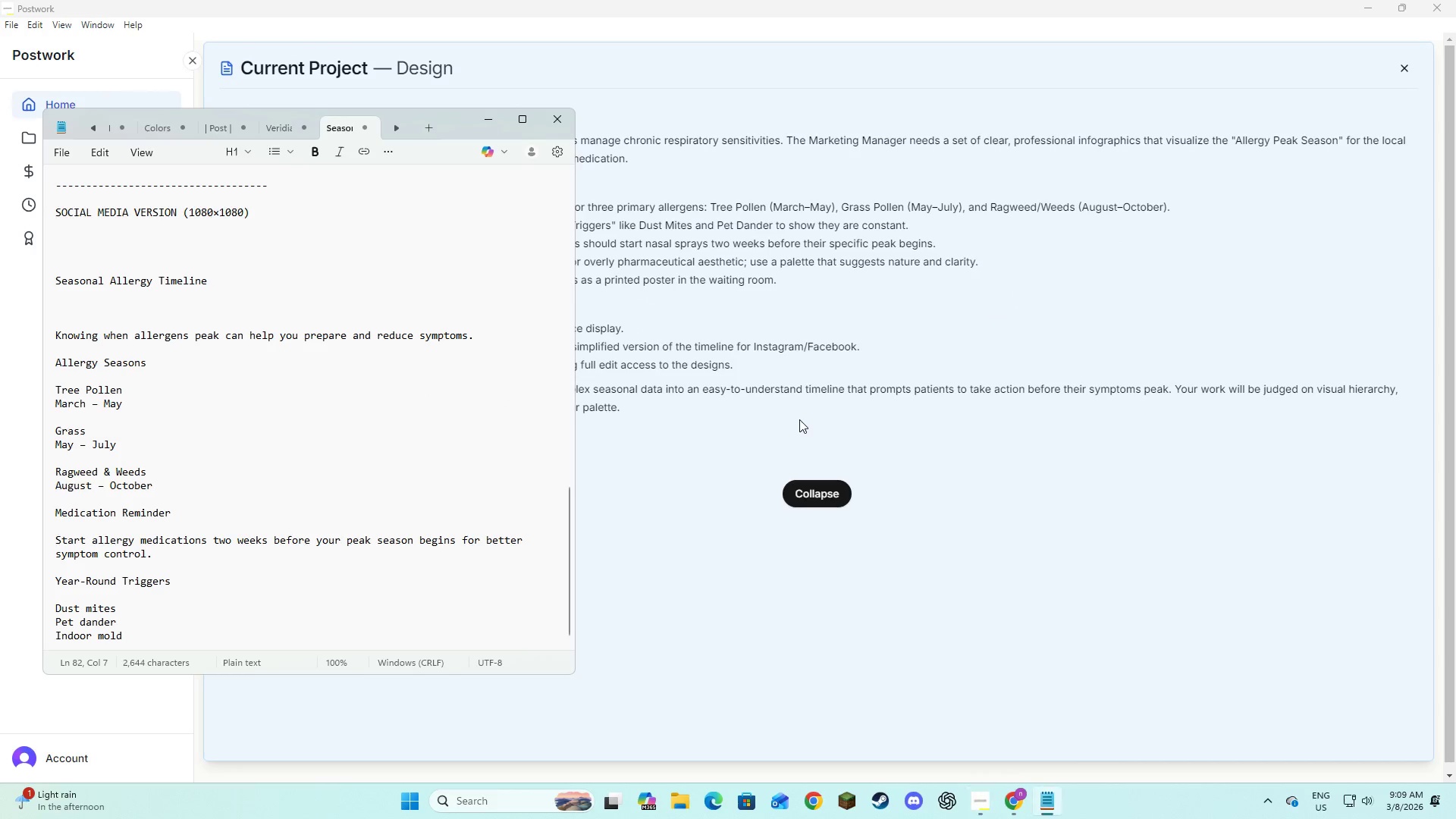 
key(Alt+Tab)
 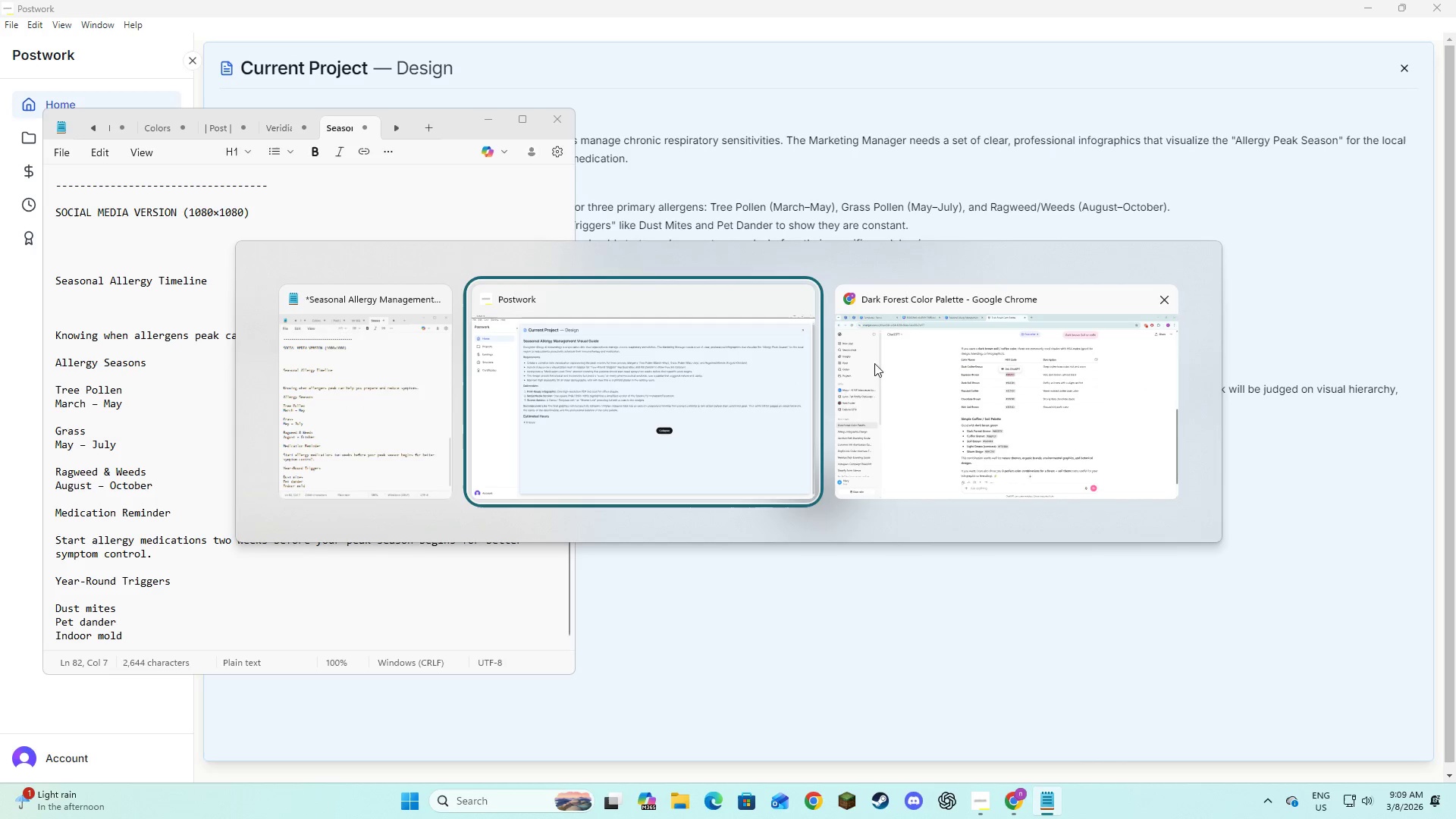 
left_click([941, 372])
 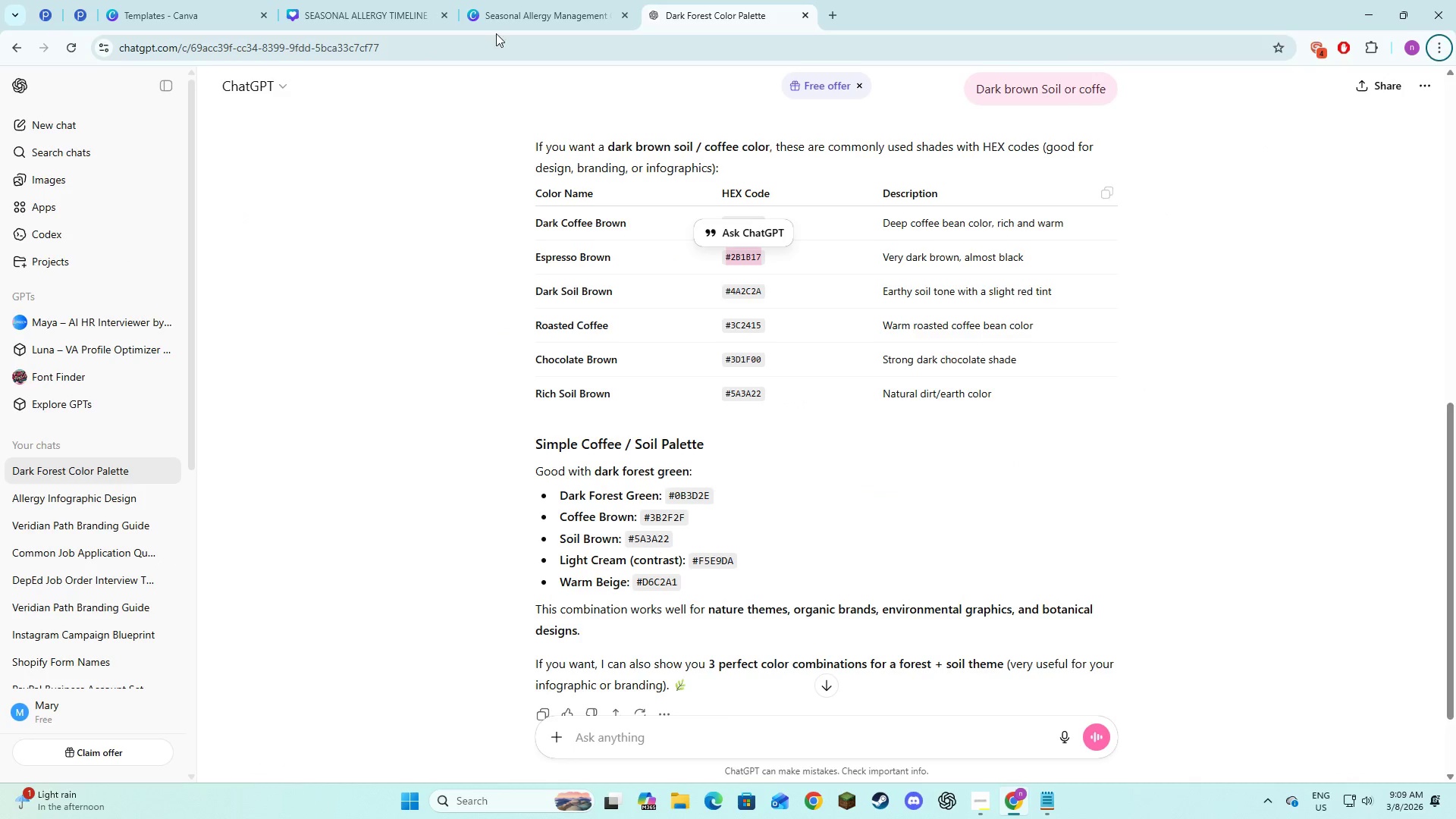 
left_click([498, 5])
 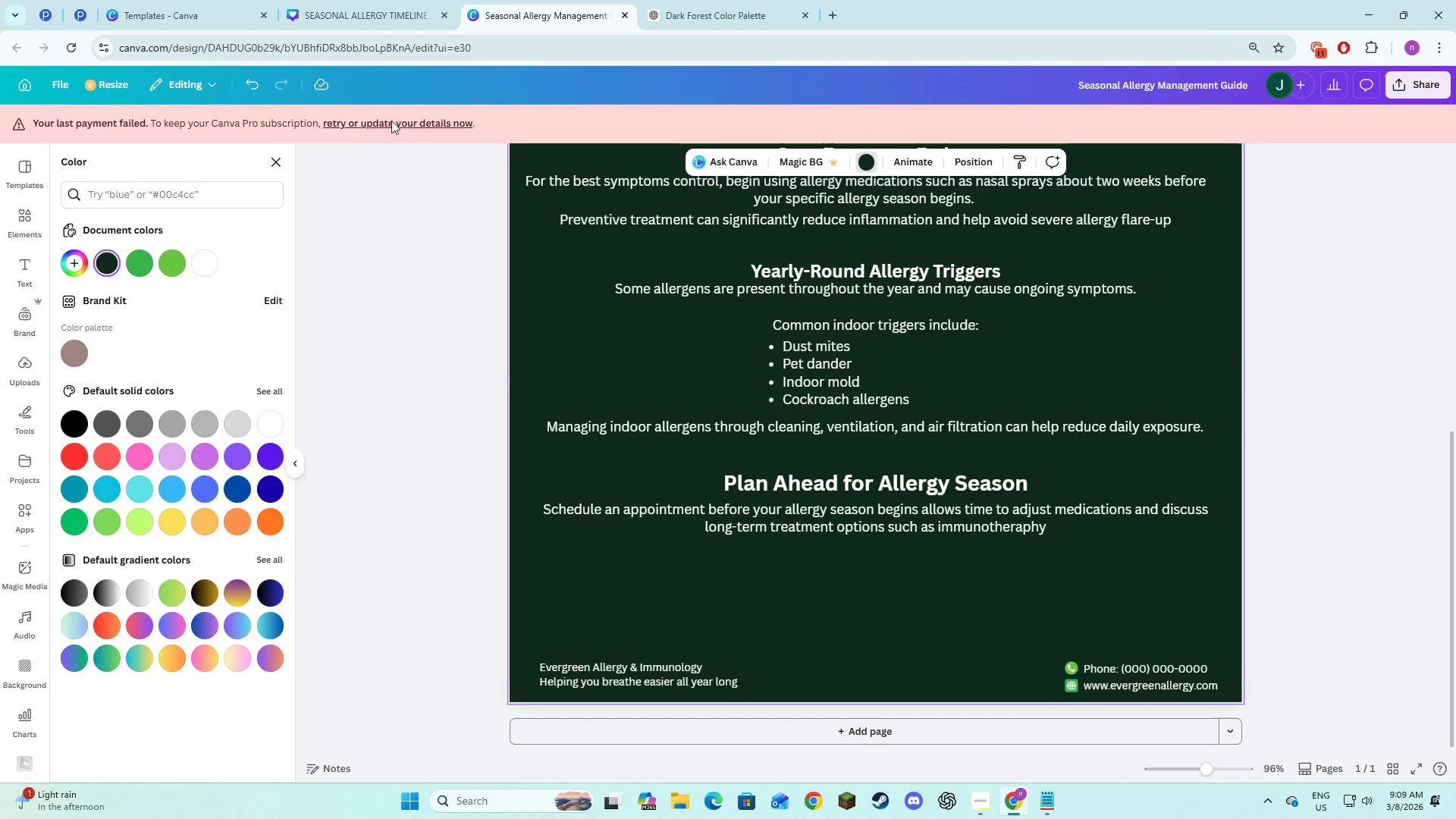 
left_click([356, 0])
 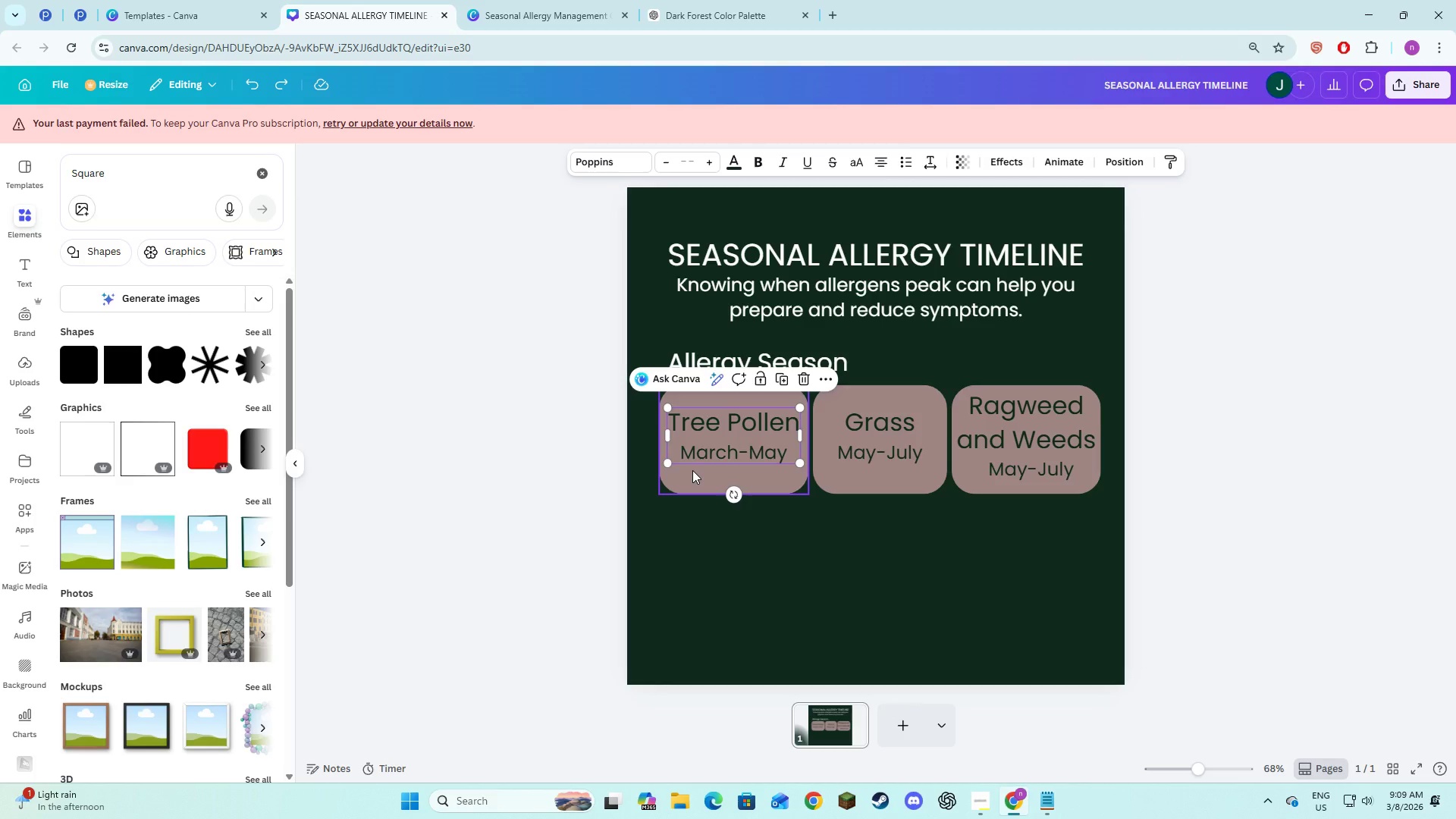 
left_click([692, 476])
 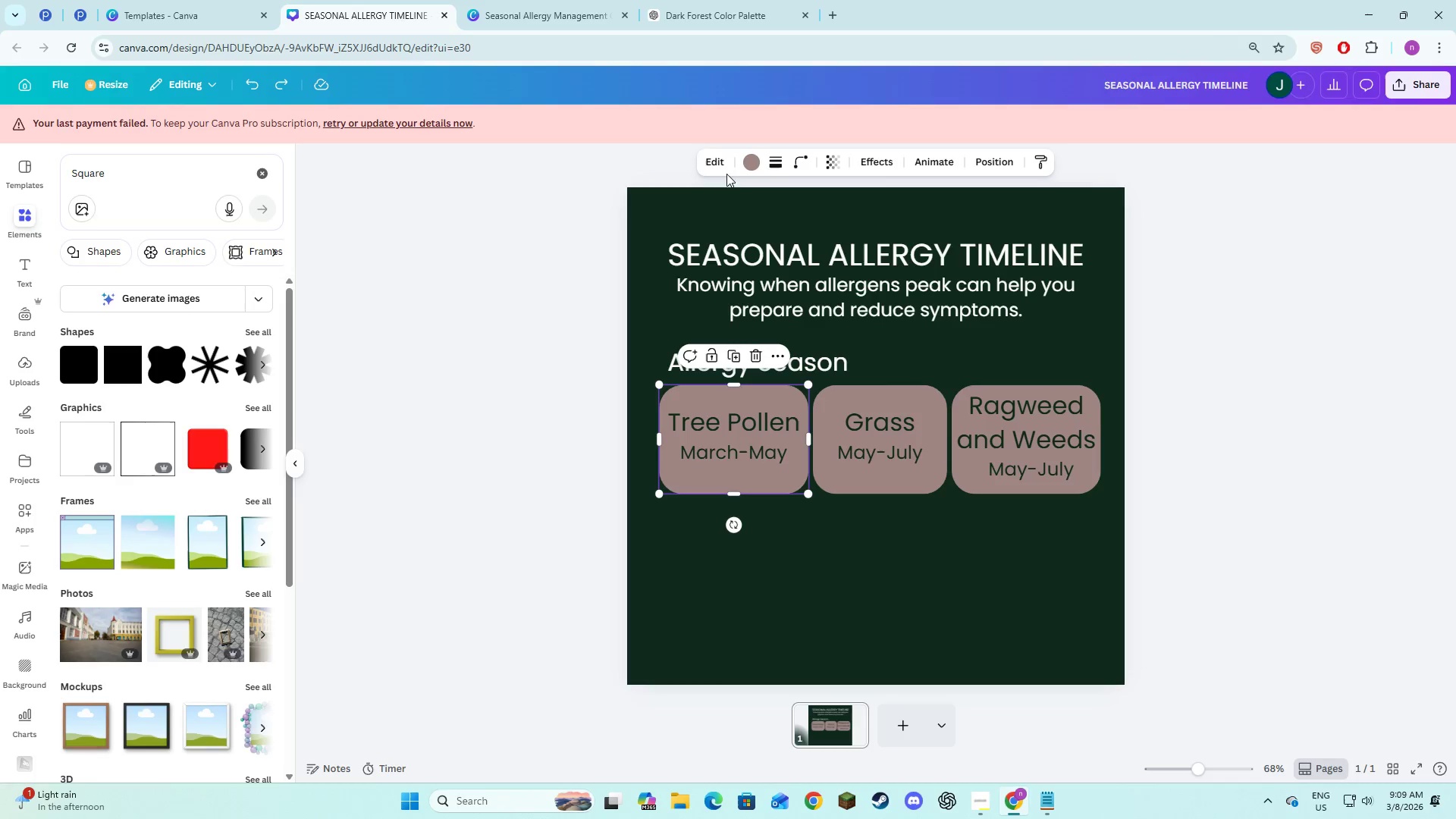 
left_click([748, 164])
 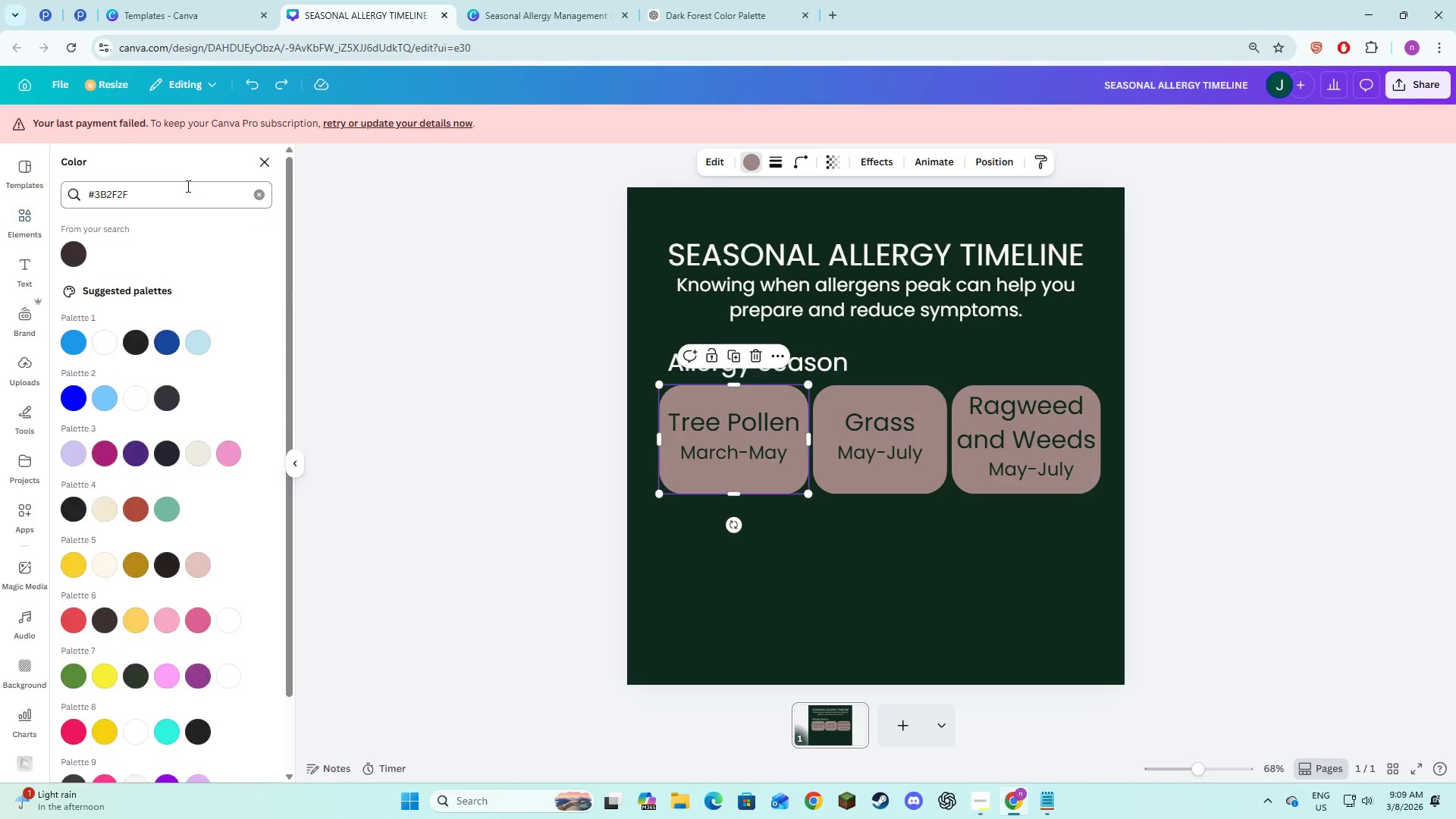 
left_click_drag(start_coordinate=[187, 186], to_coordinate=[83, 195])
 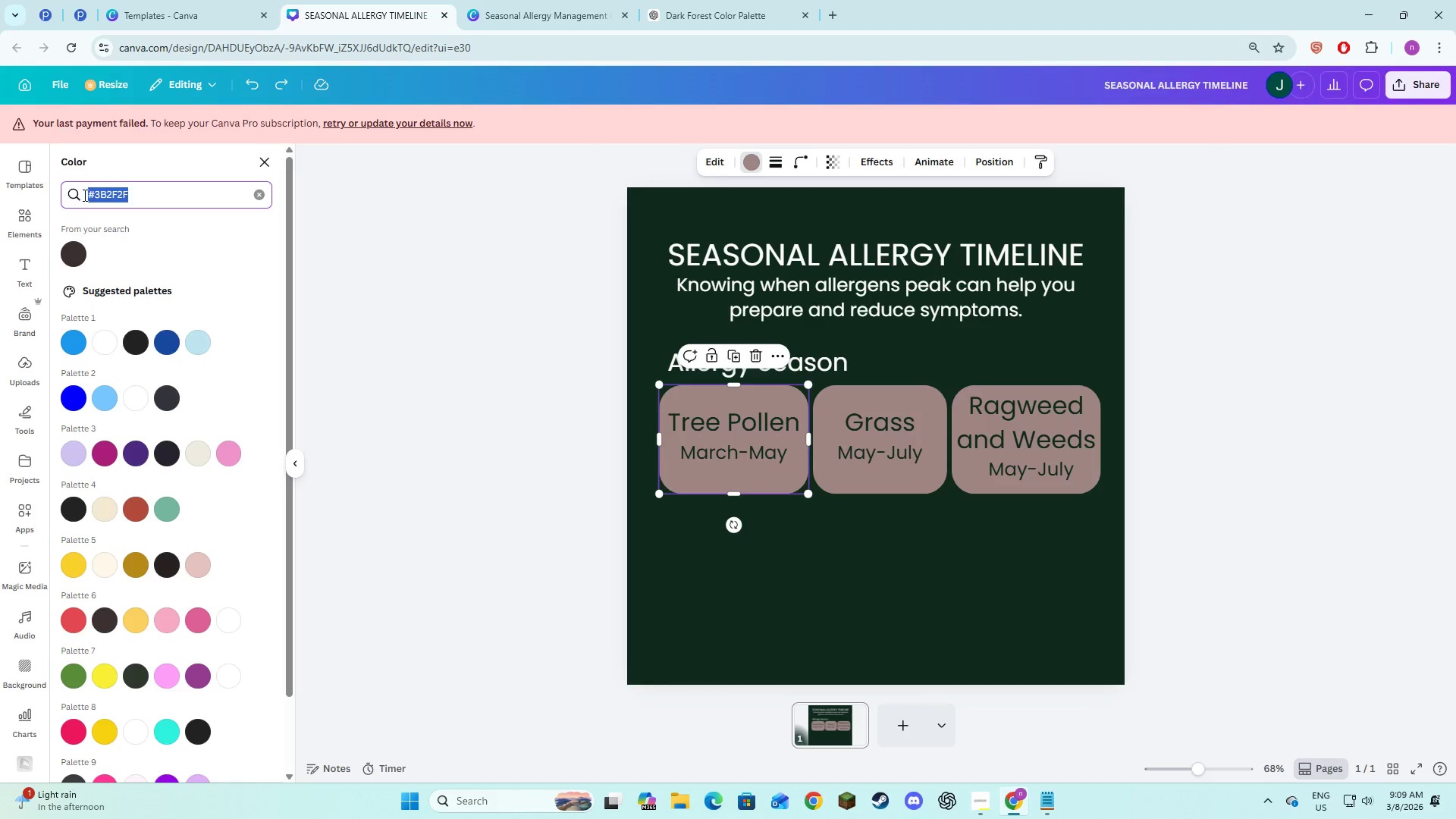 
key(Control+C)
 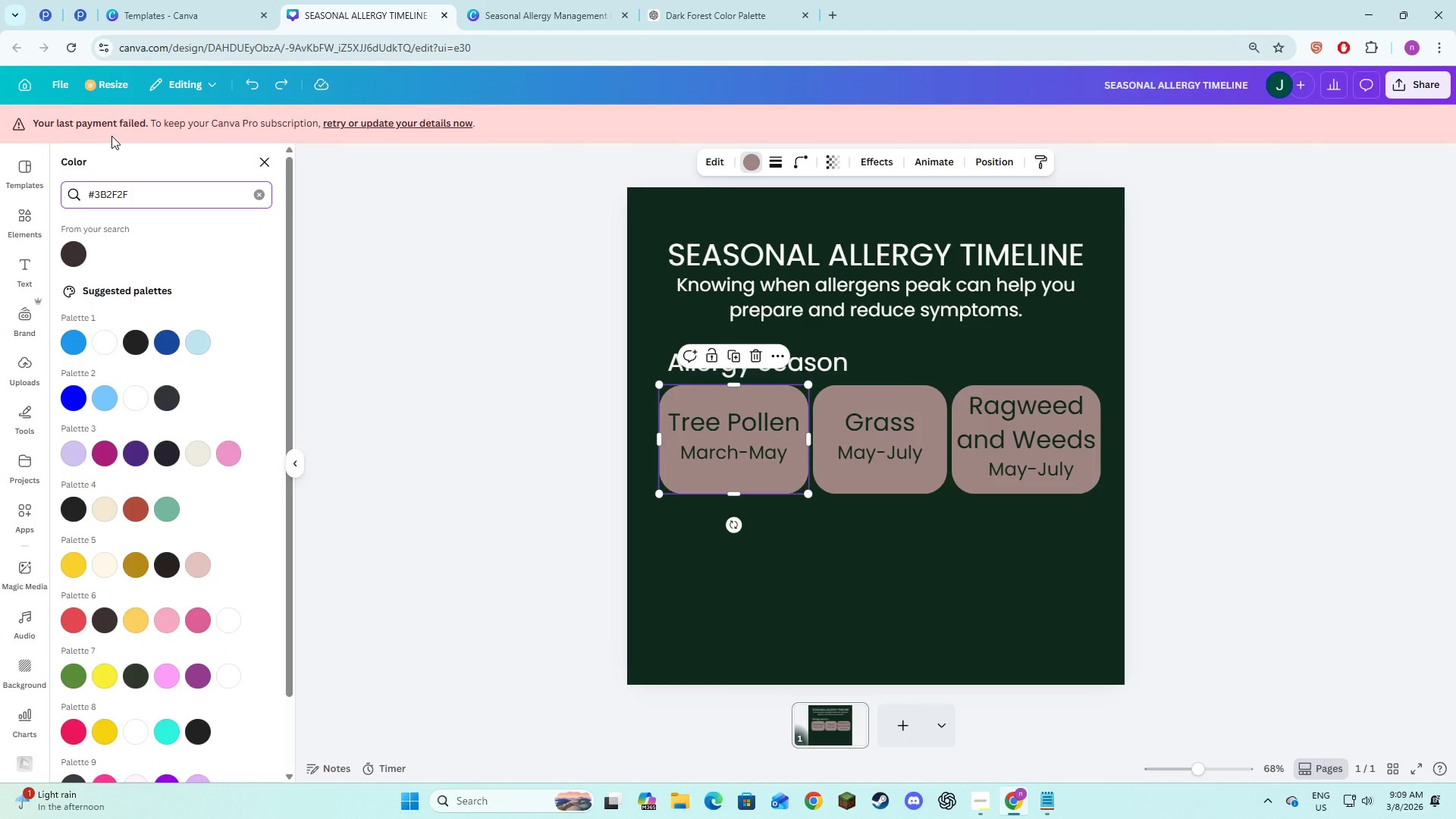 
key(Control+V)
 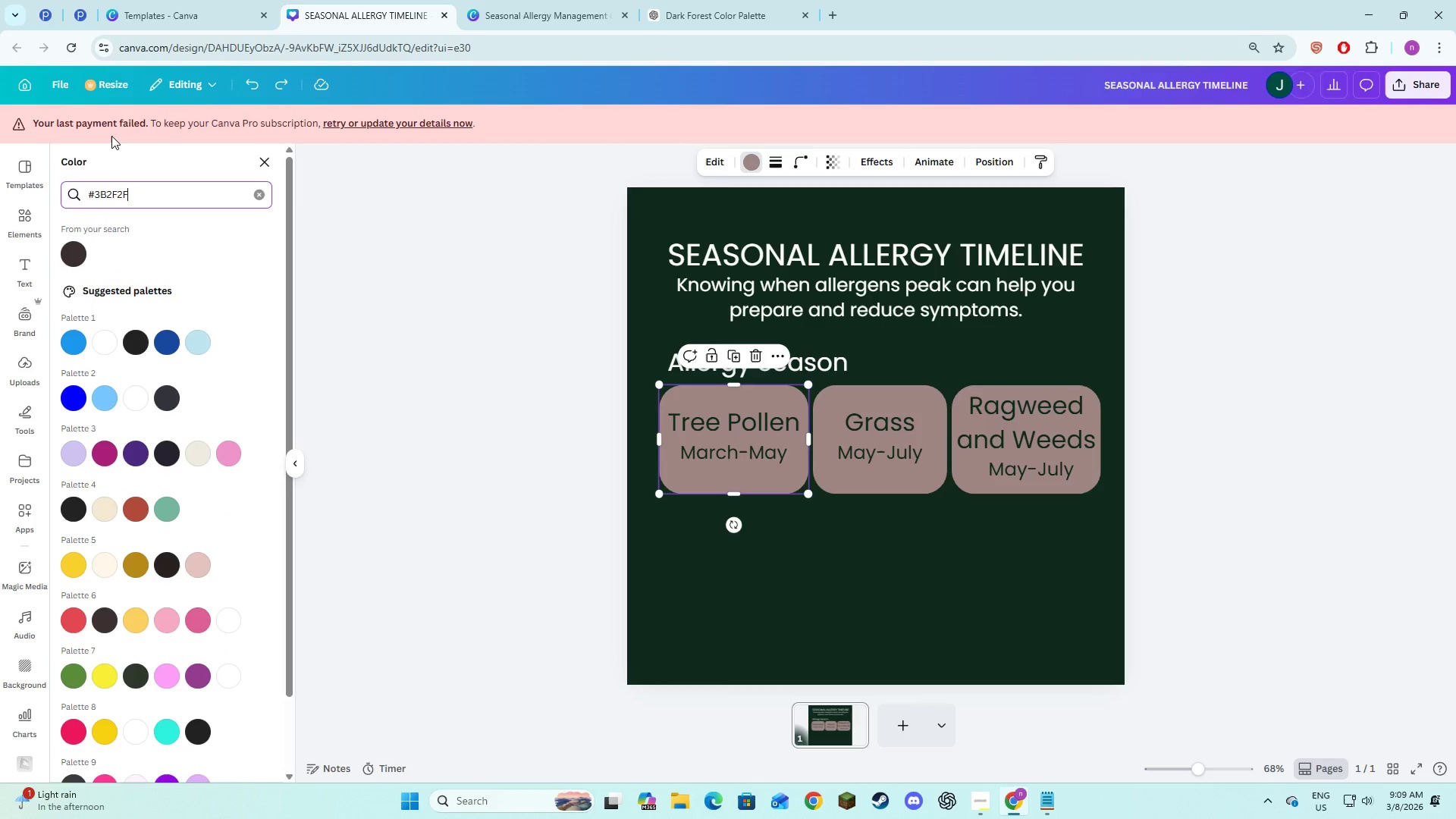 
key(Control+V)
 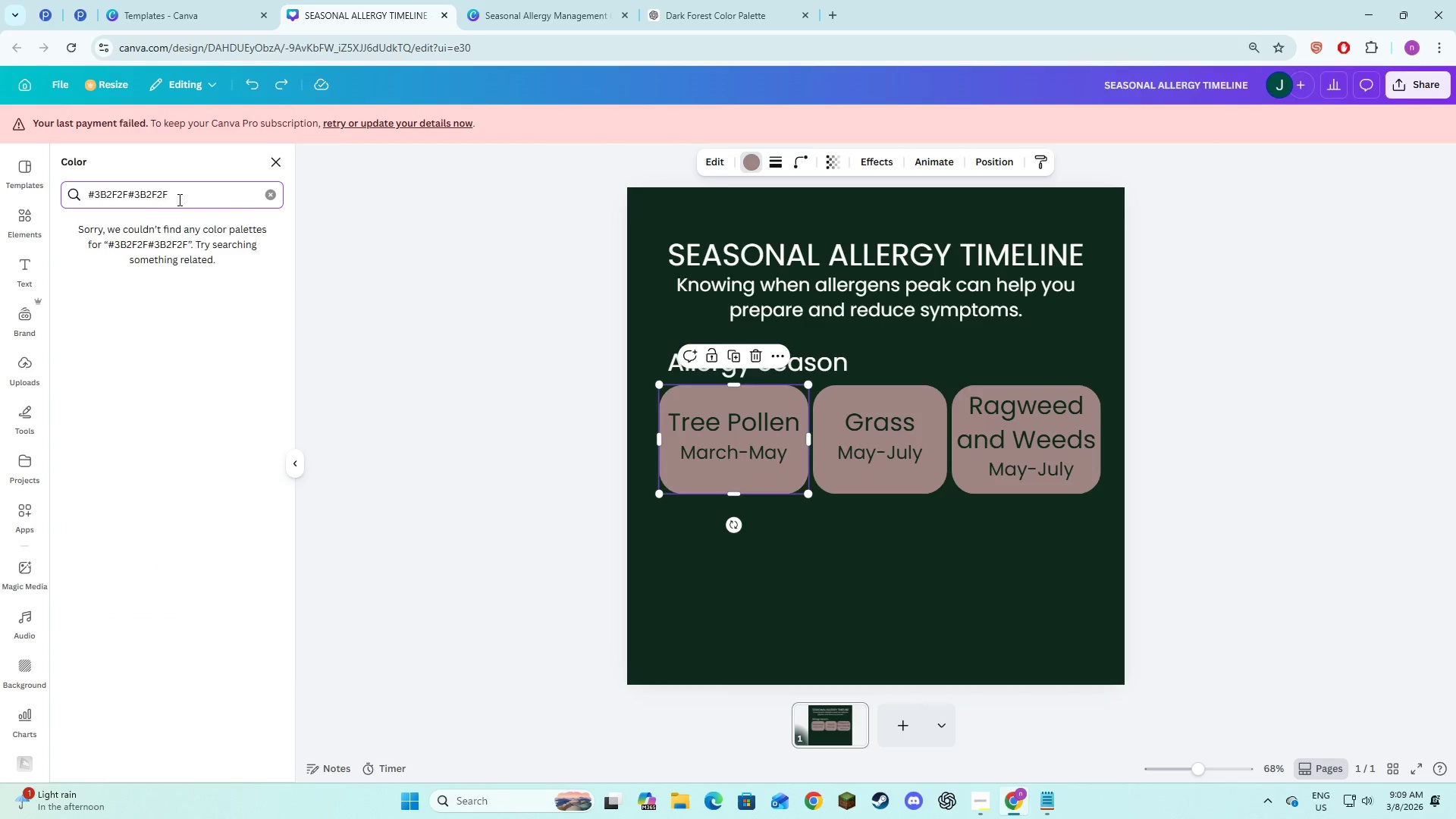 
left_click_drag(start_coordinate=[179, 199], to_coordinate=[77, 192])
 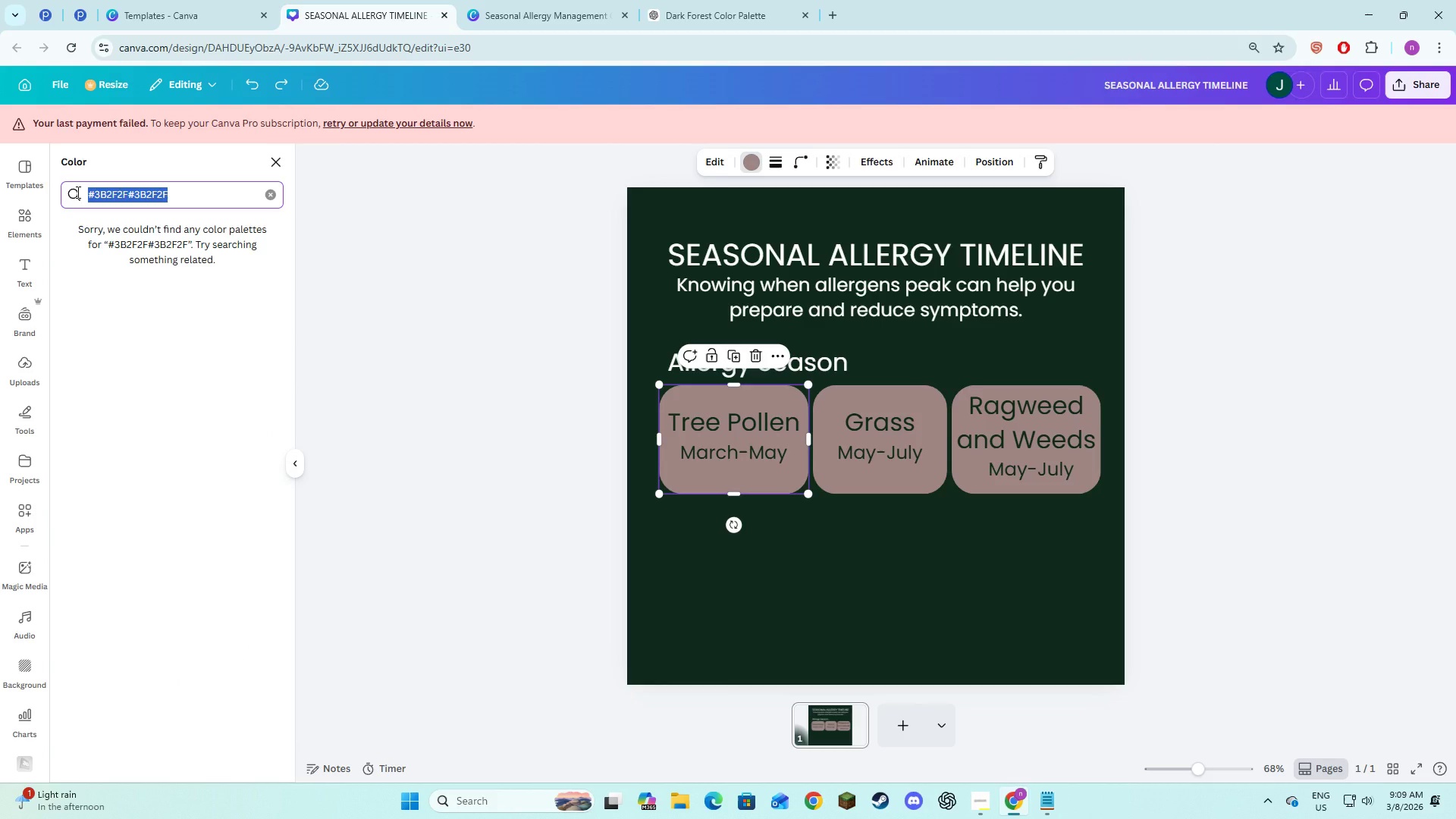 
key(Control+V)
 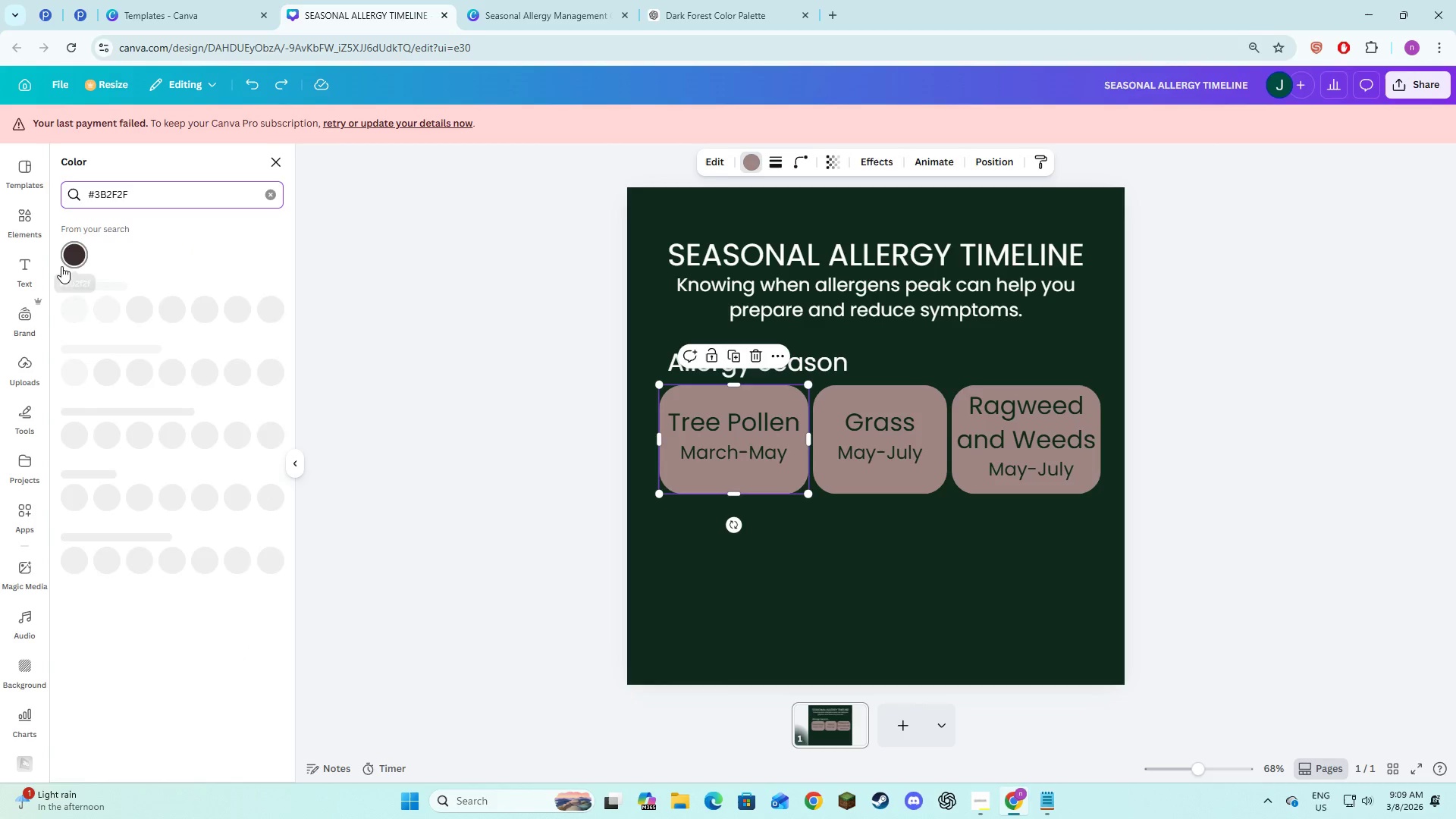 
left_click([62, 266])
 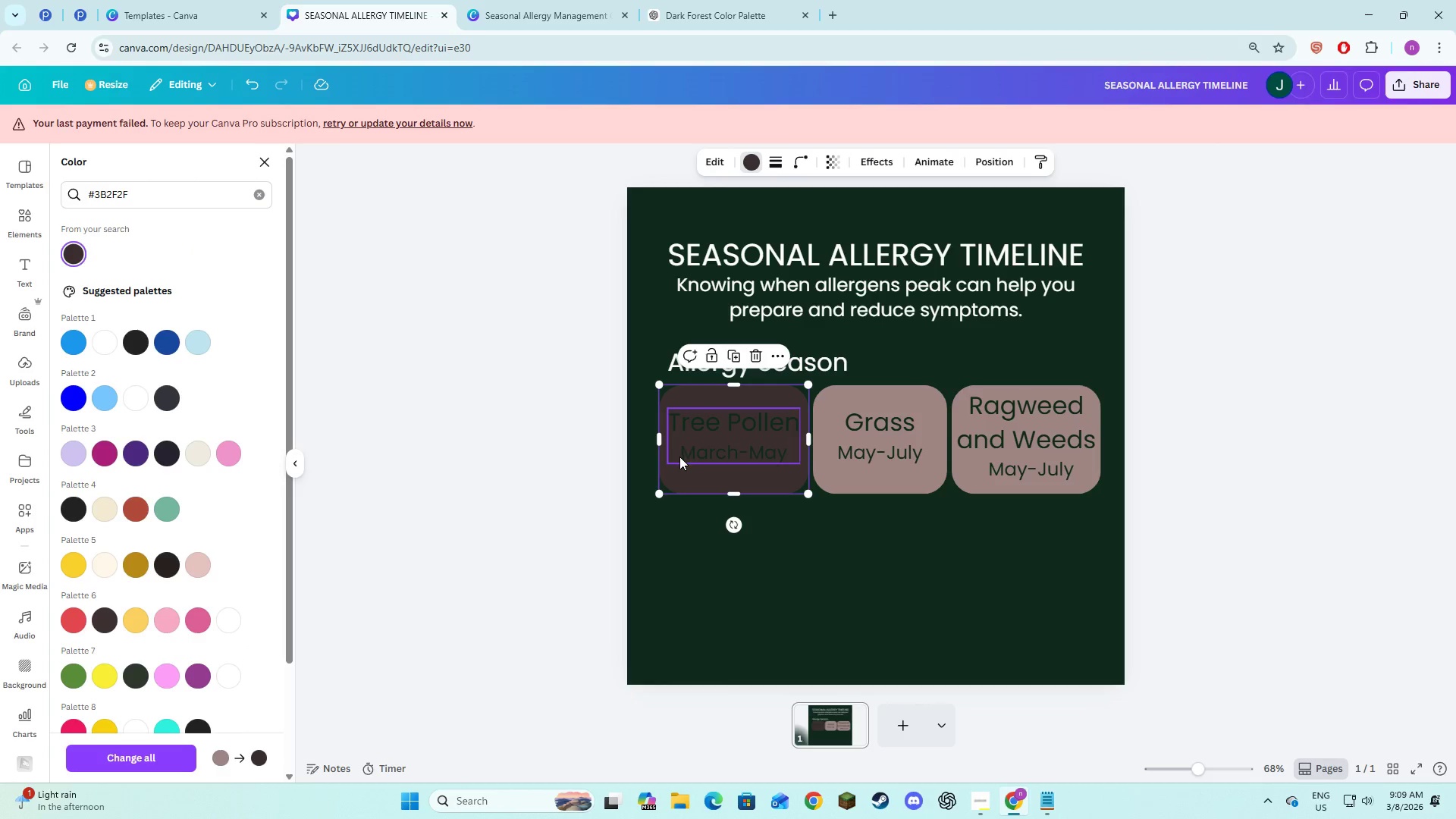 
left_click([703, 453])
 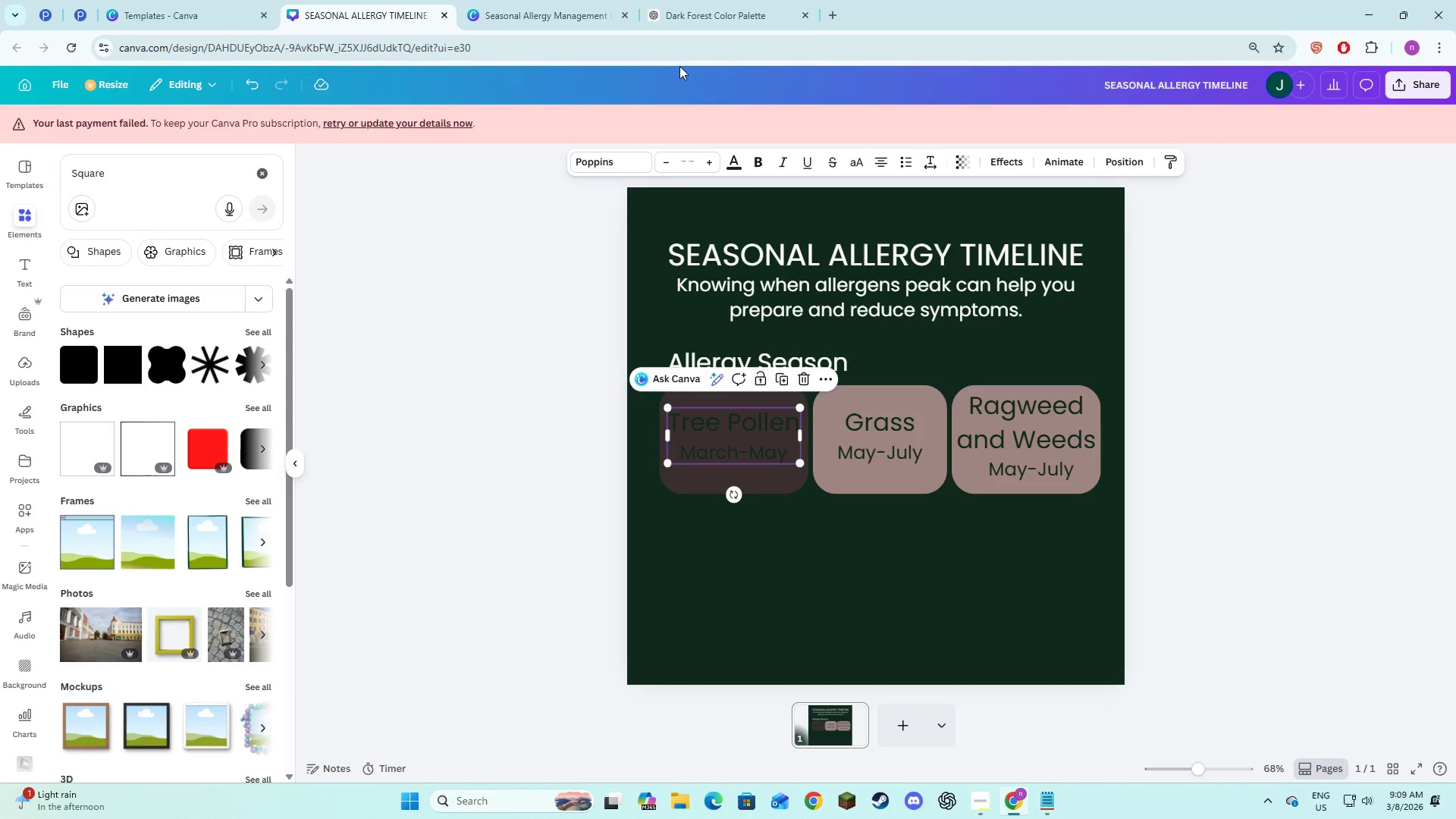 
left_click([697, 0])
 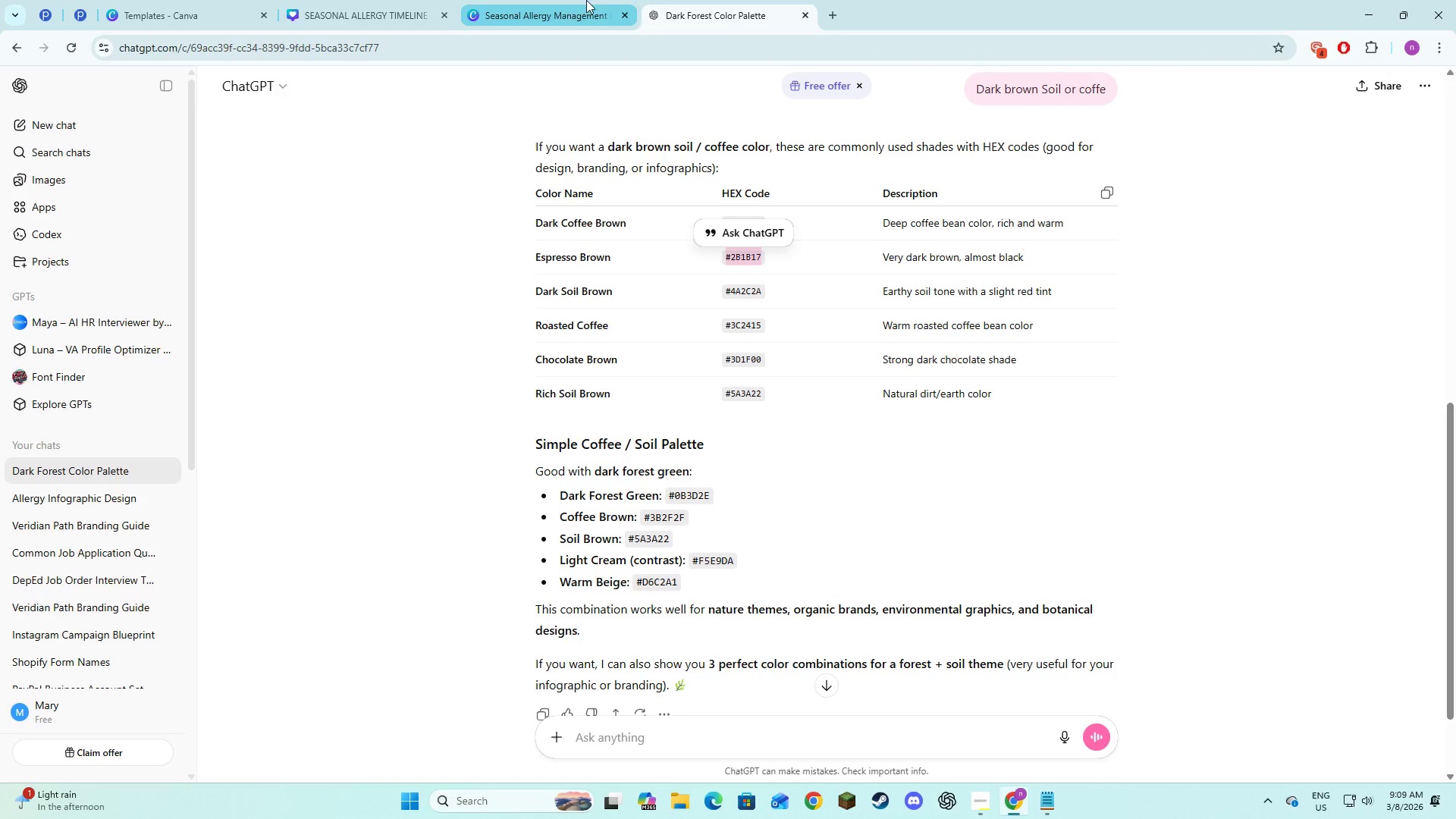 
left_click([371, 0])
 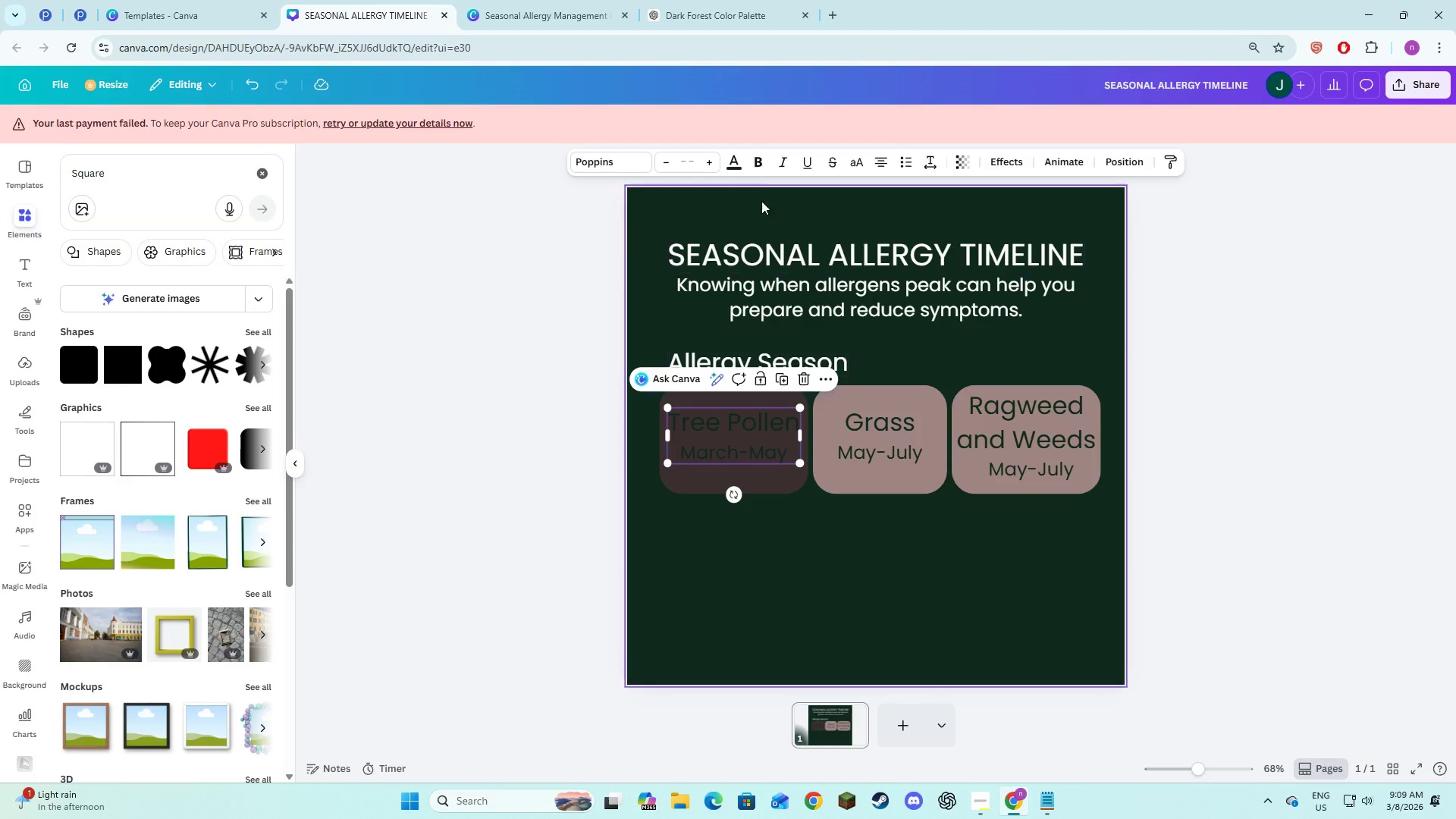 
left_click([725, 167])
 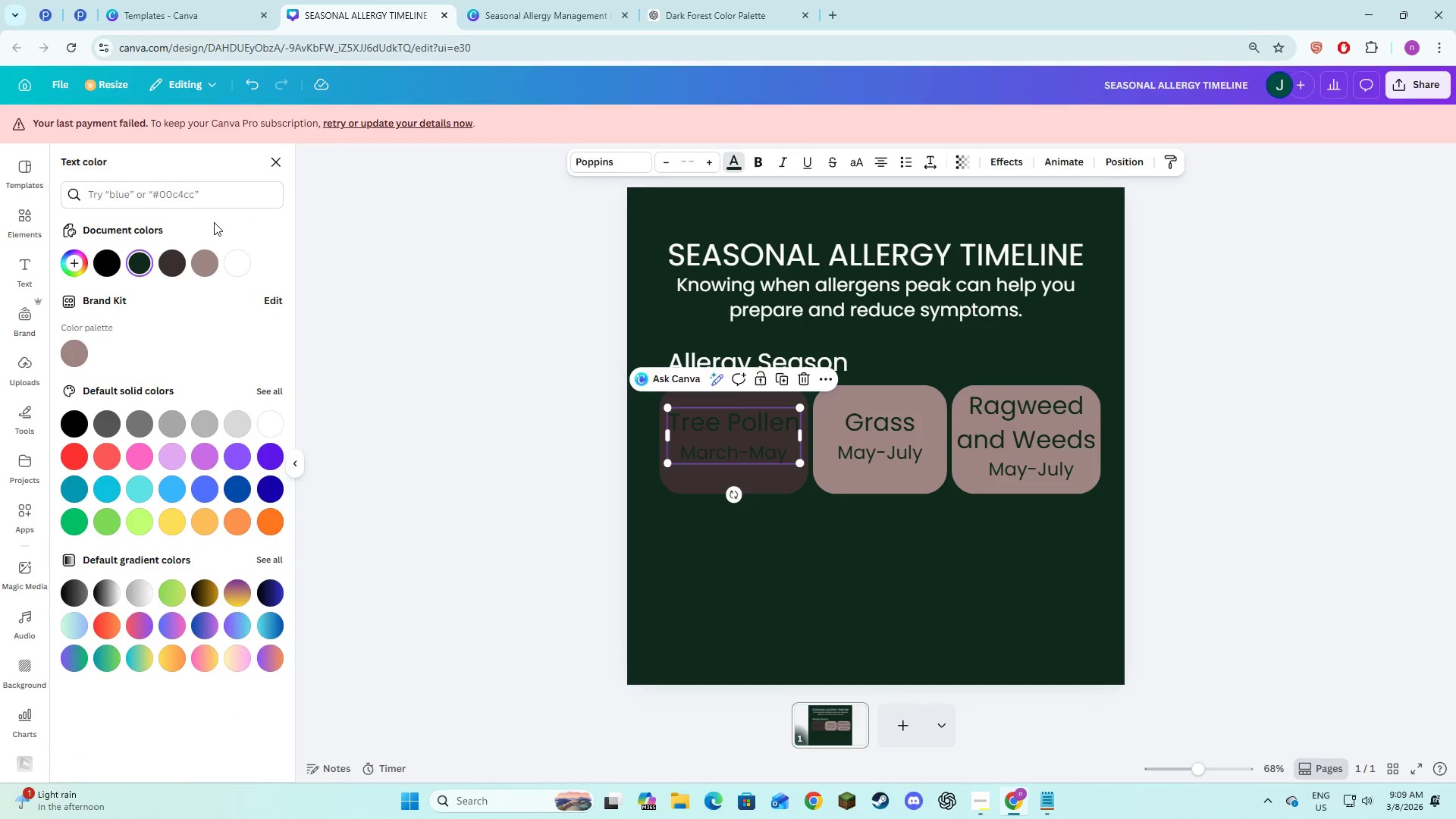 
left_click([211, 199])
 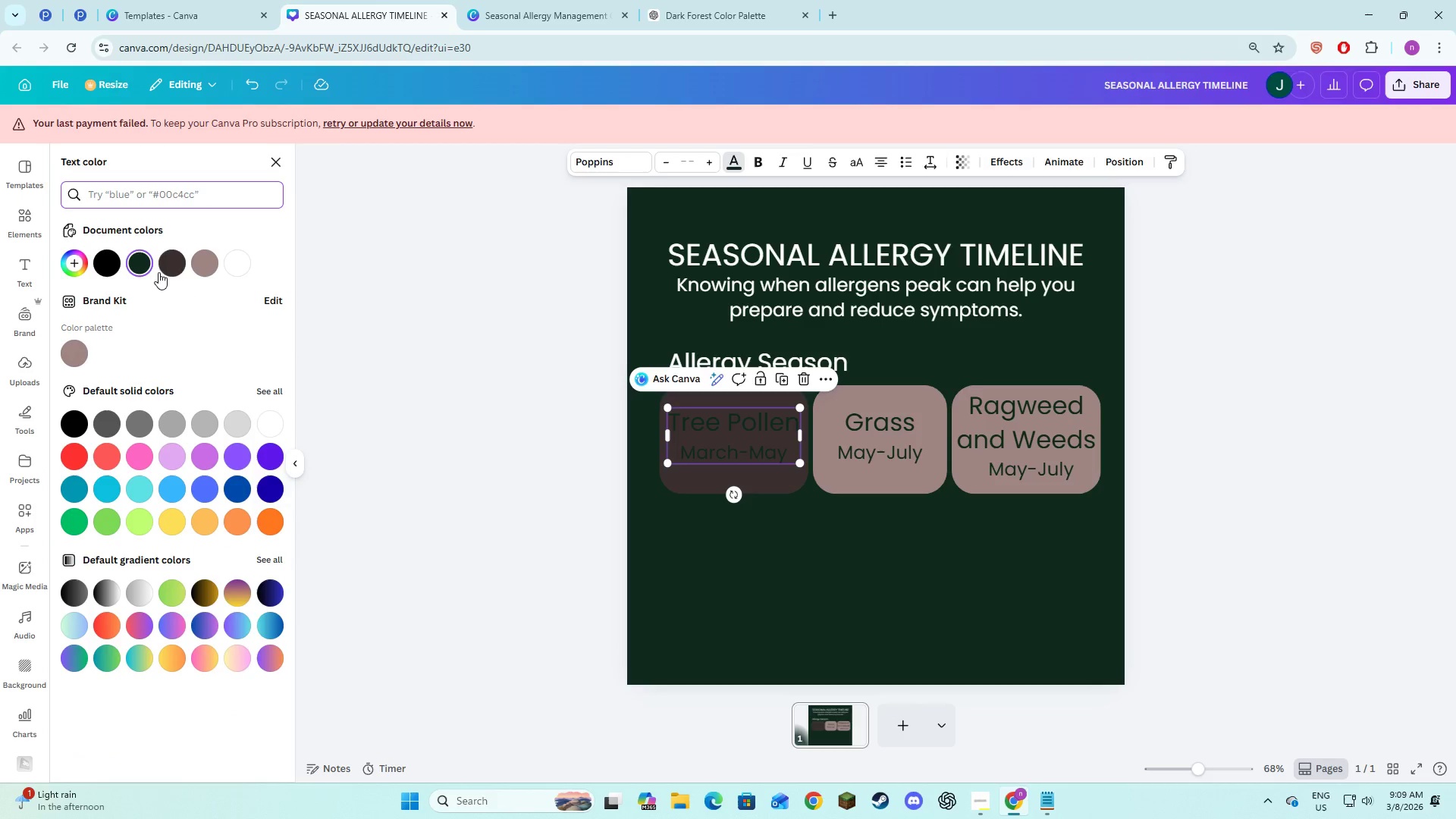 
key(Meta+V)
 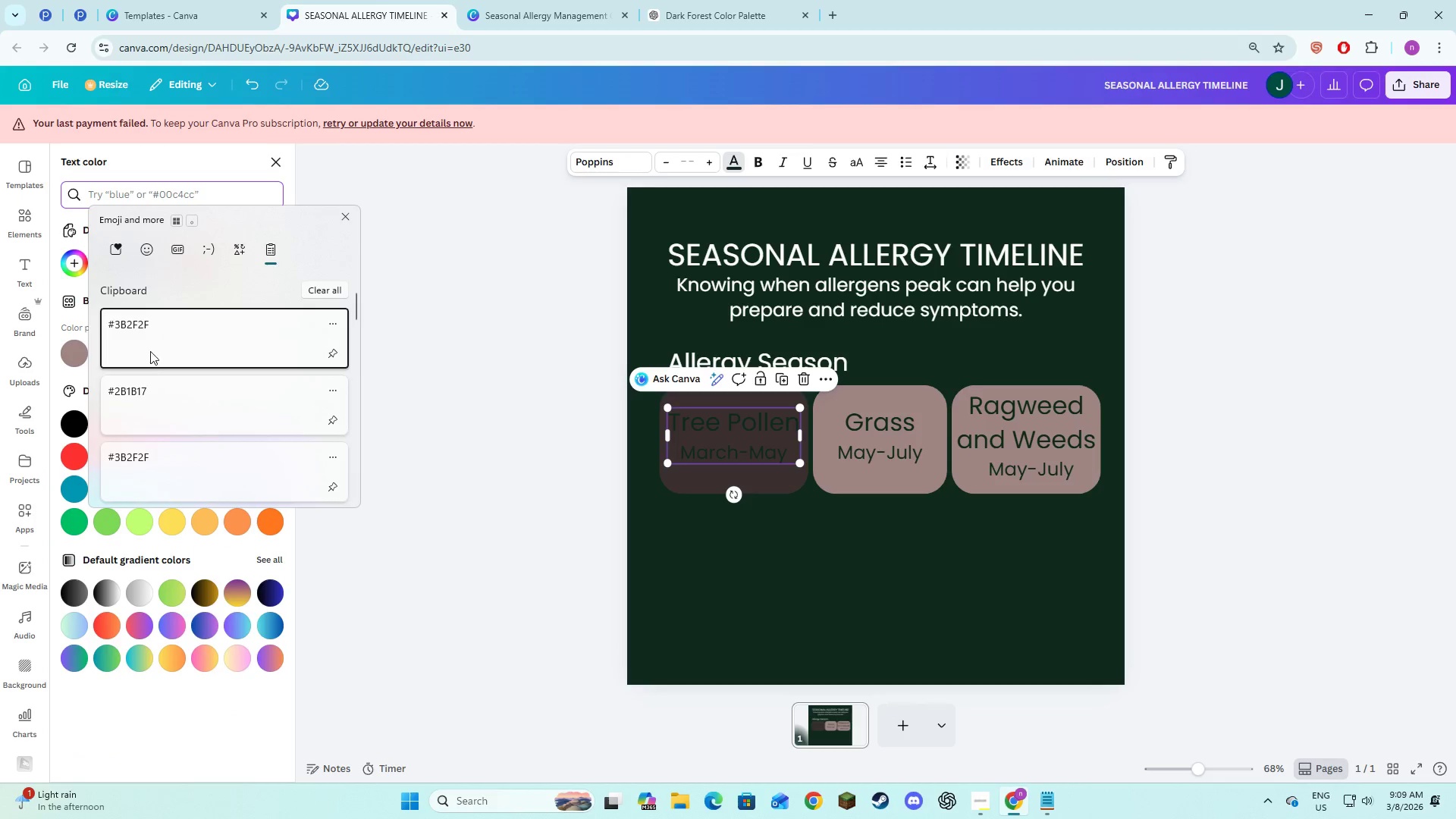 
left_click([165, 399])
 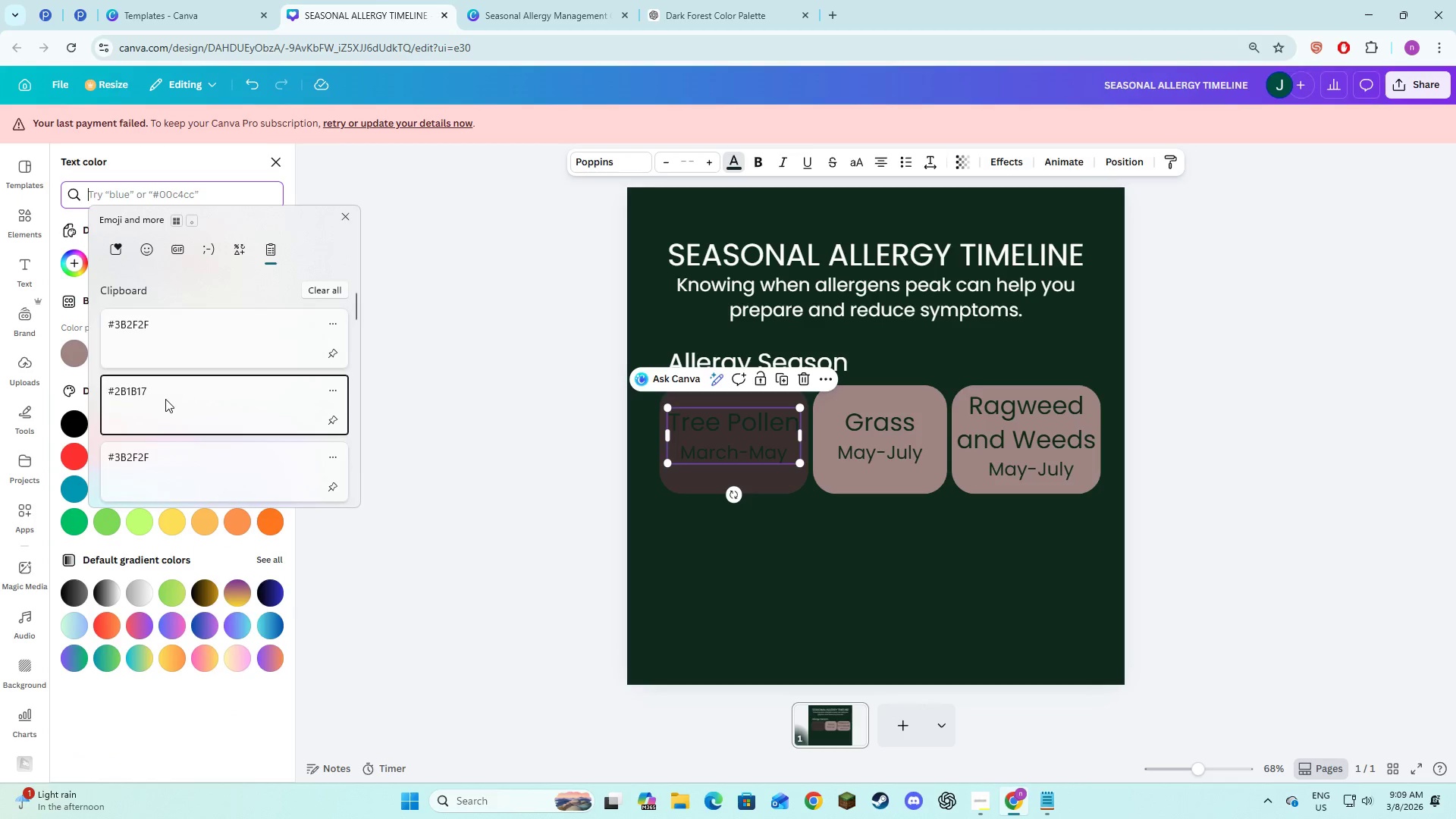 
key(Control+ControlLeft)
 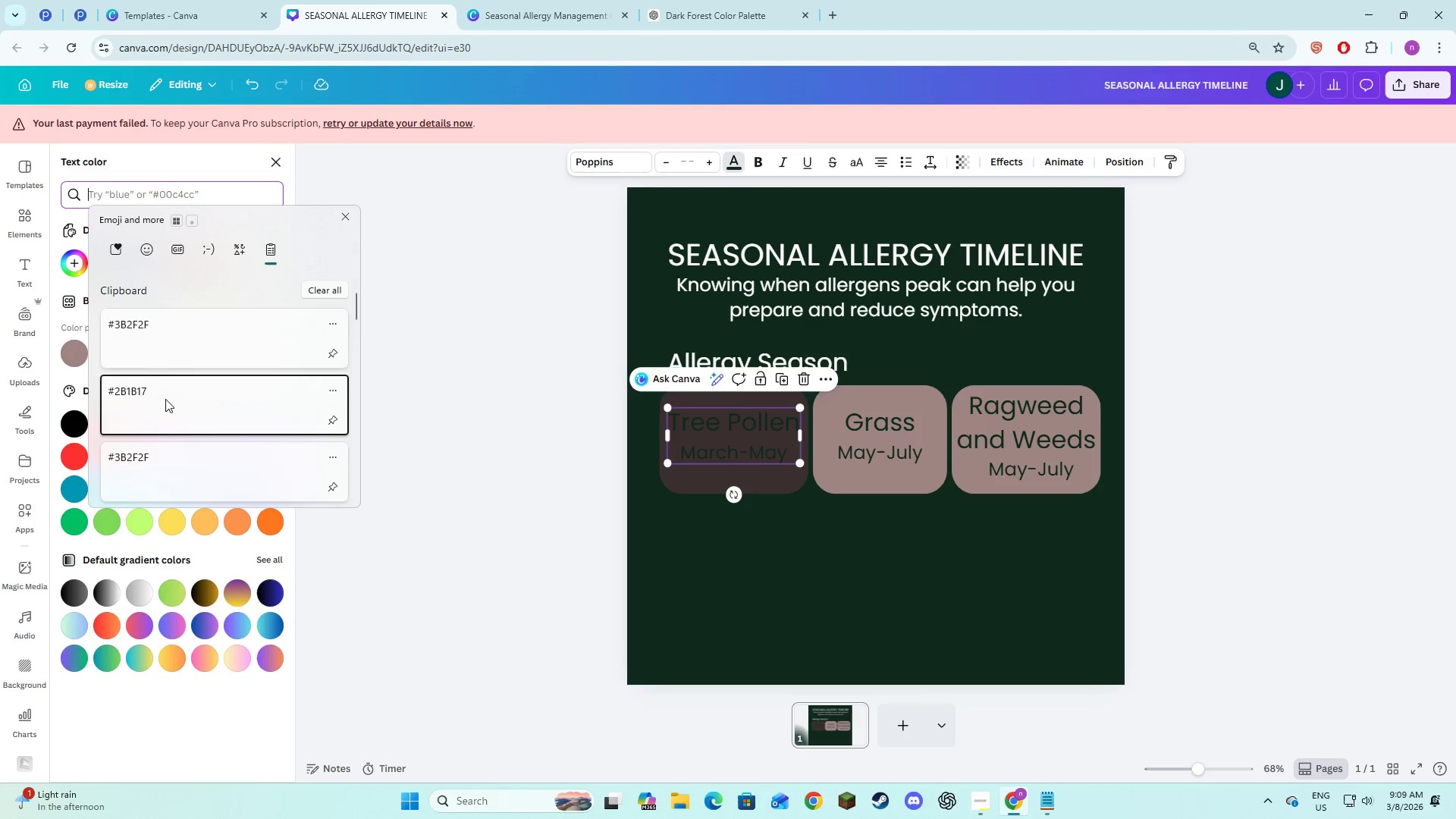 
key(Control+V)
 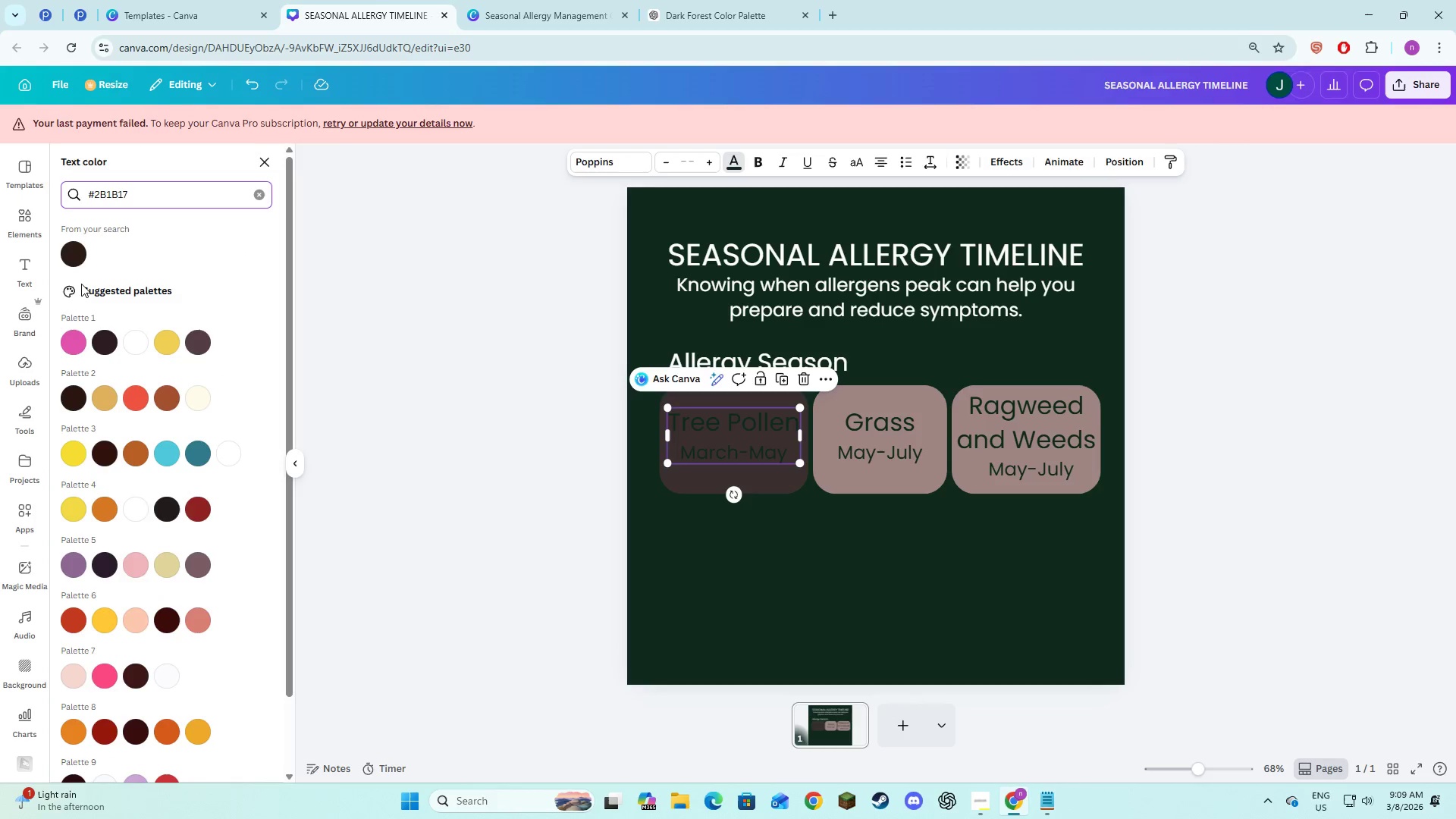 
left_click([74, 253])
 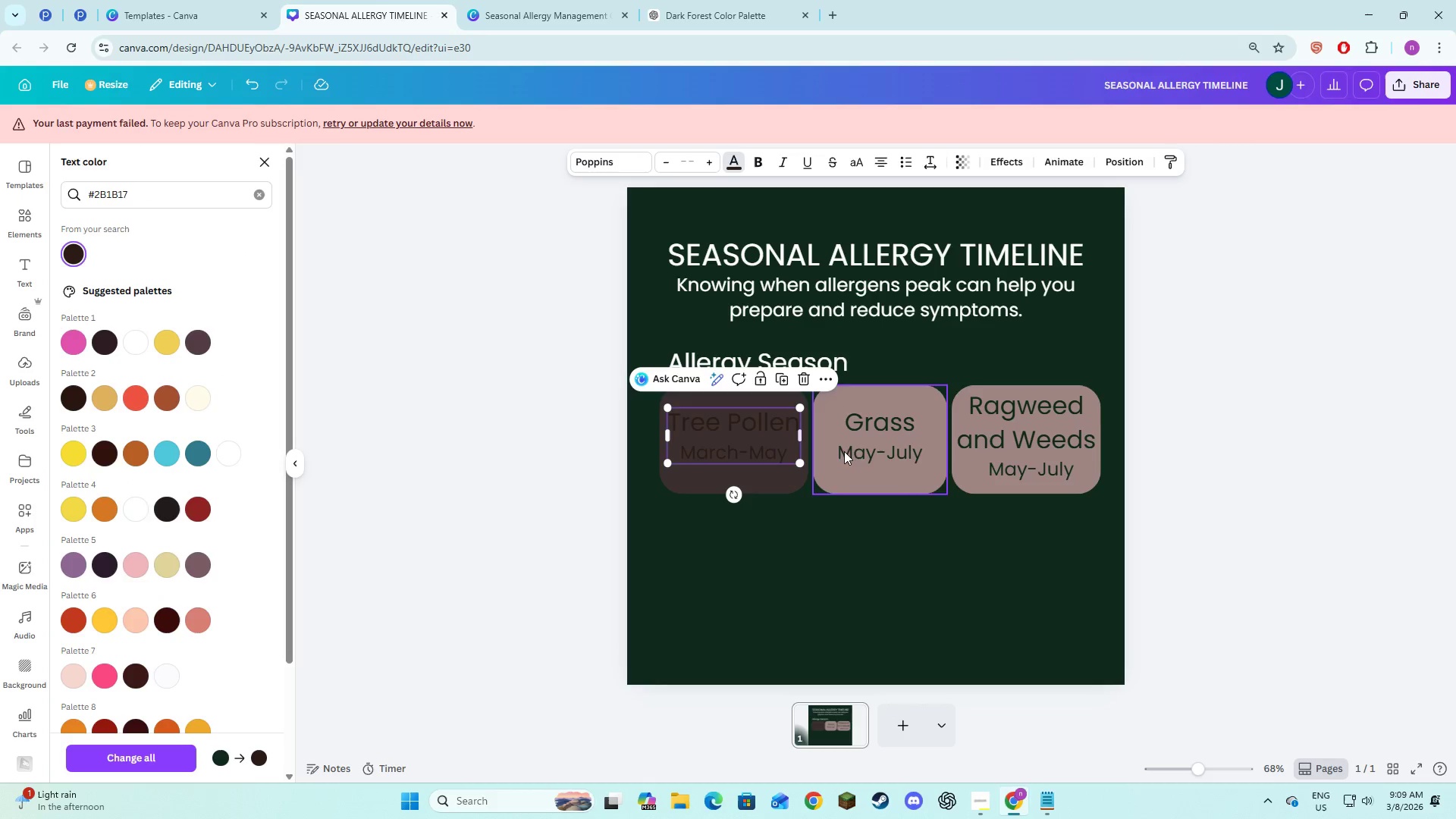 
left_click([841, 429])
 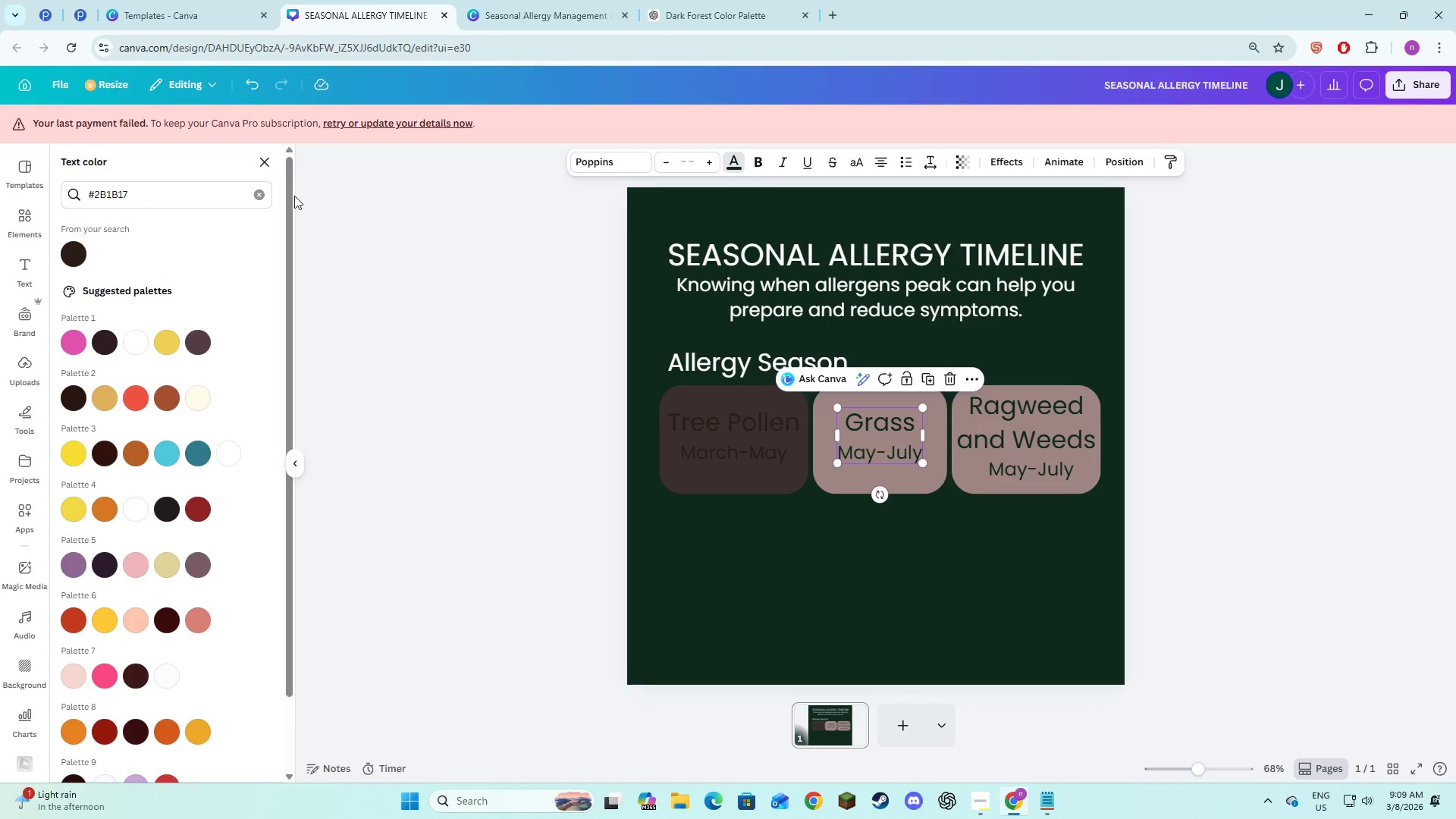 
left_click_drag(start_coordinate=[146, 188], to_coordinate=[89, 195])
 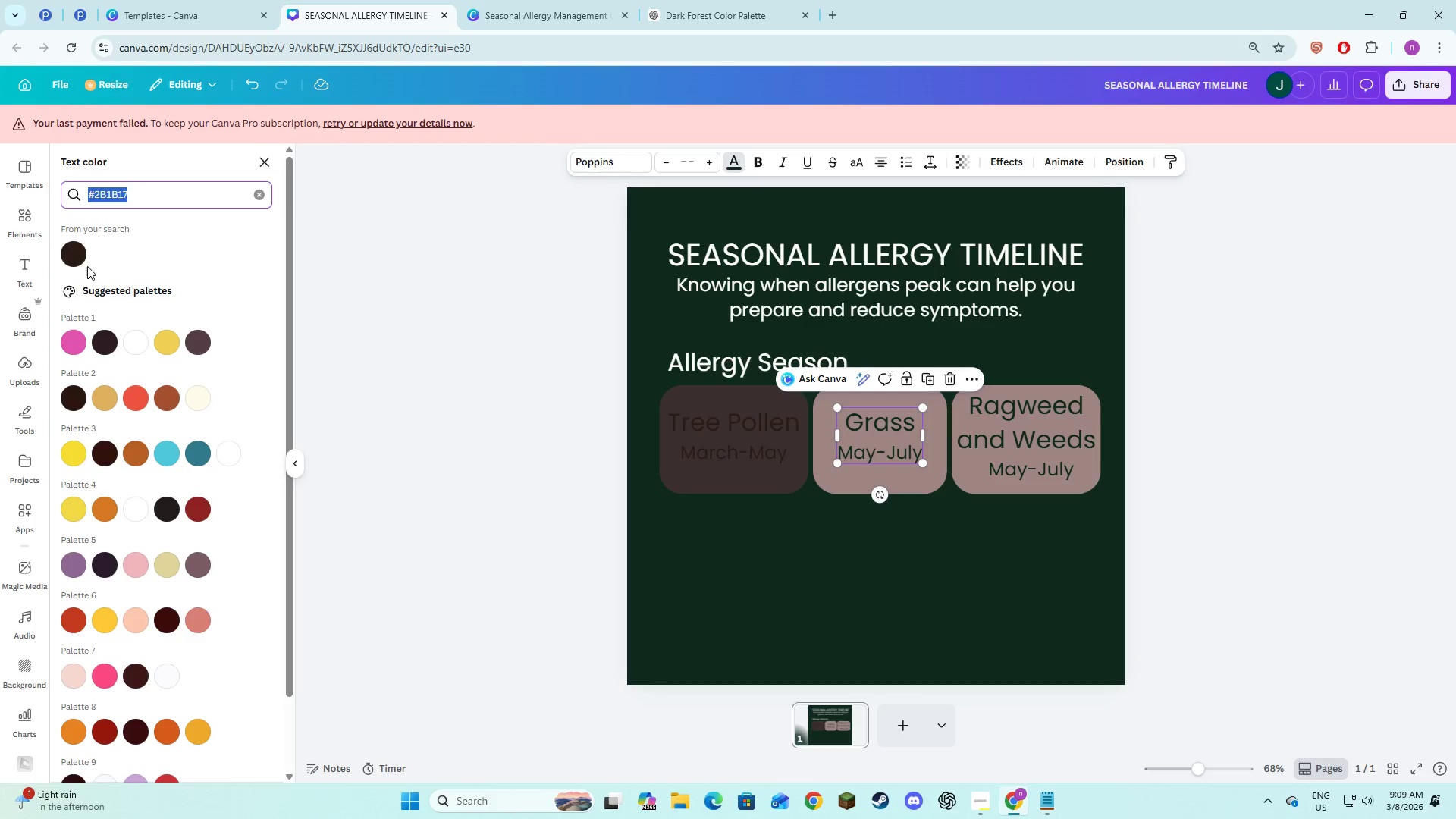 
left_click([80, 251])
 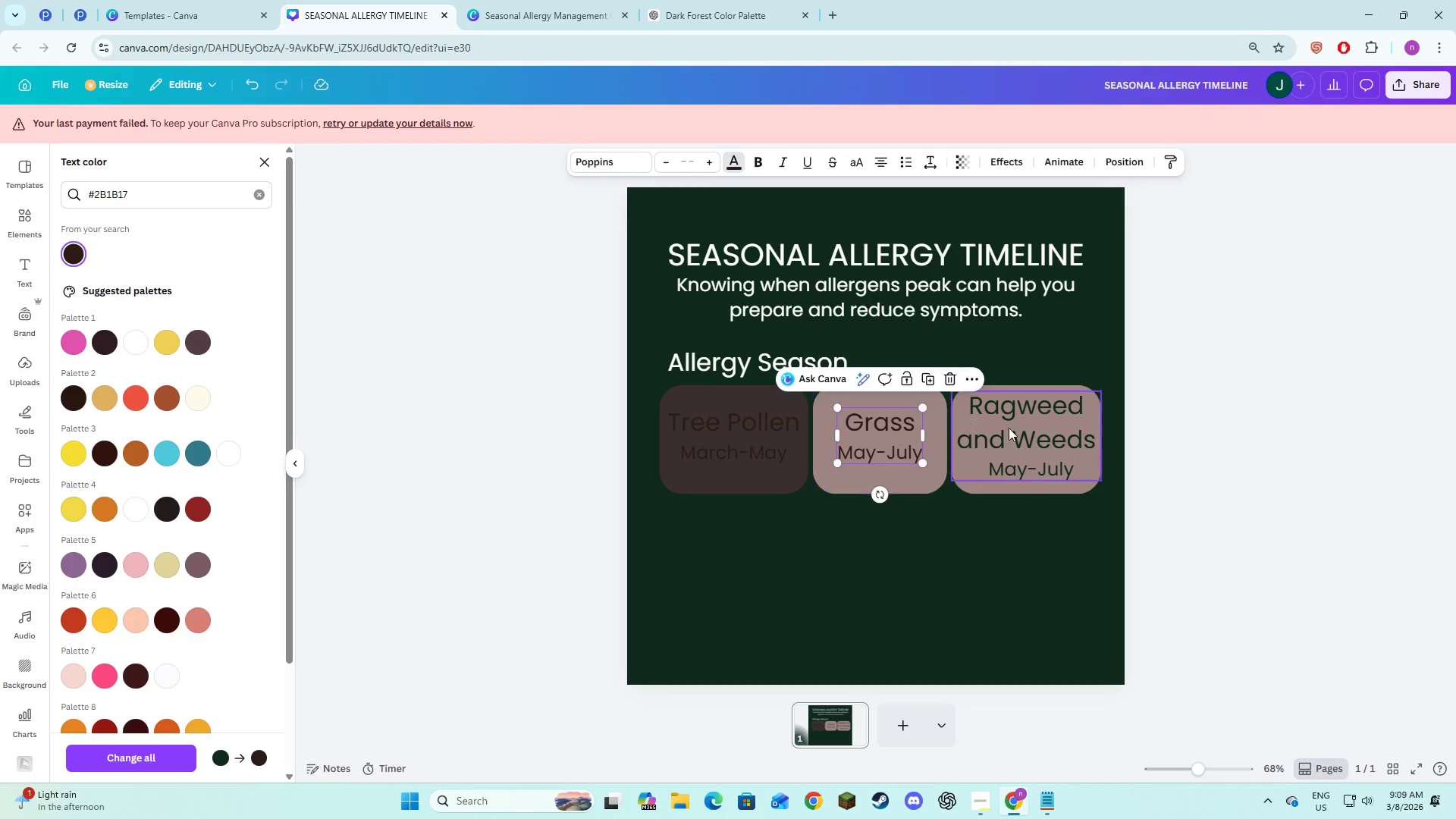 
left_click([1052, 445])
 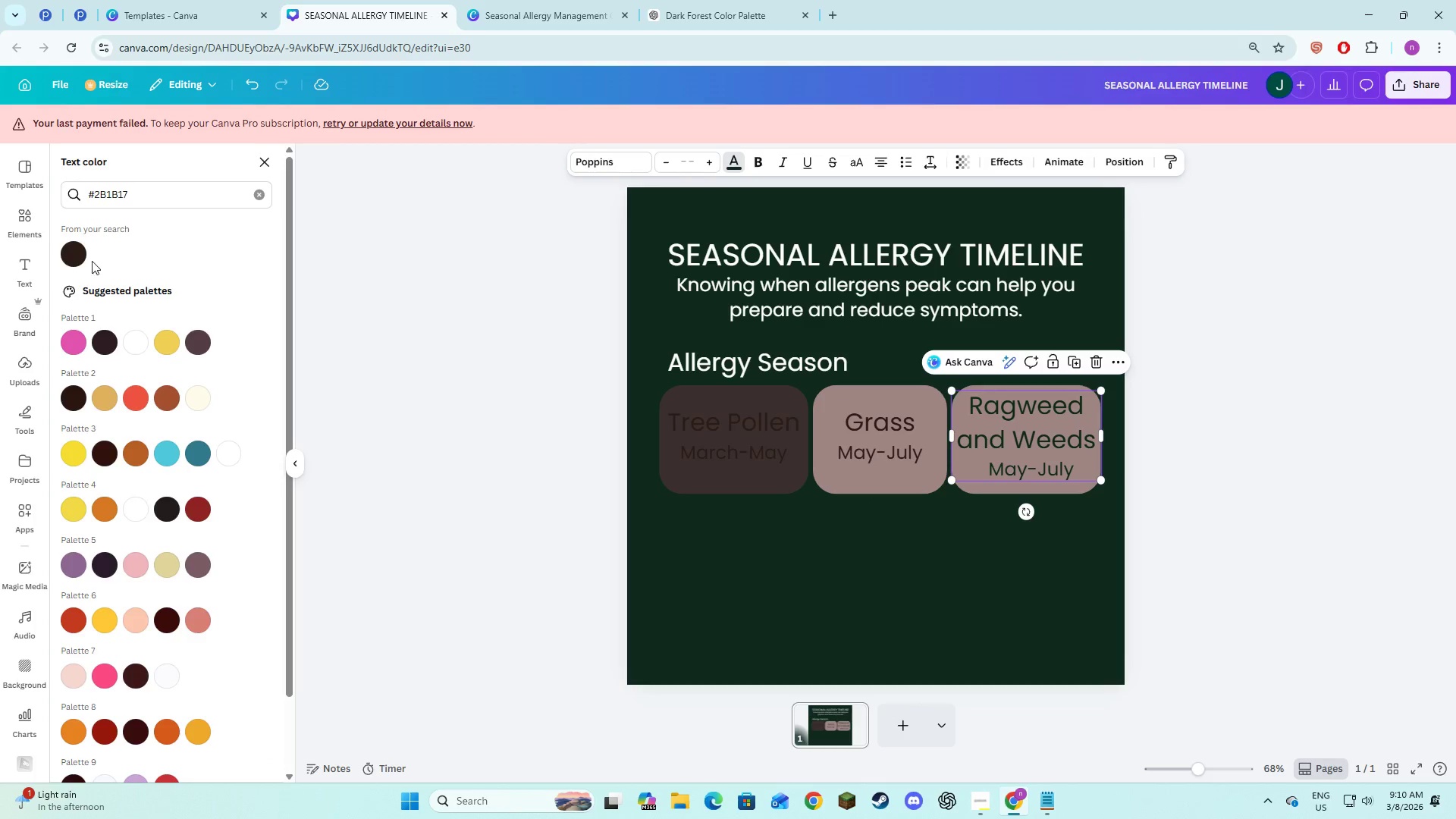 
left_click([71, 263])
 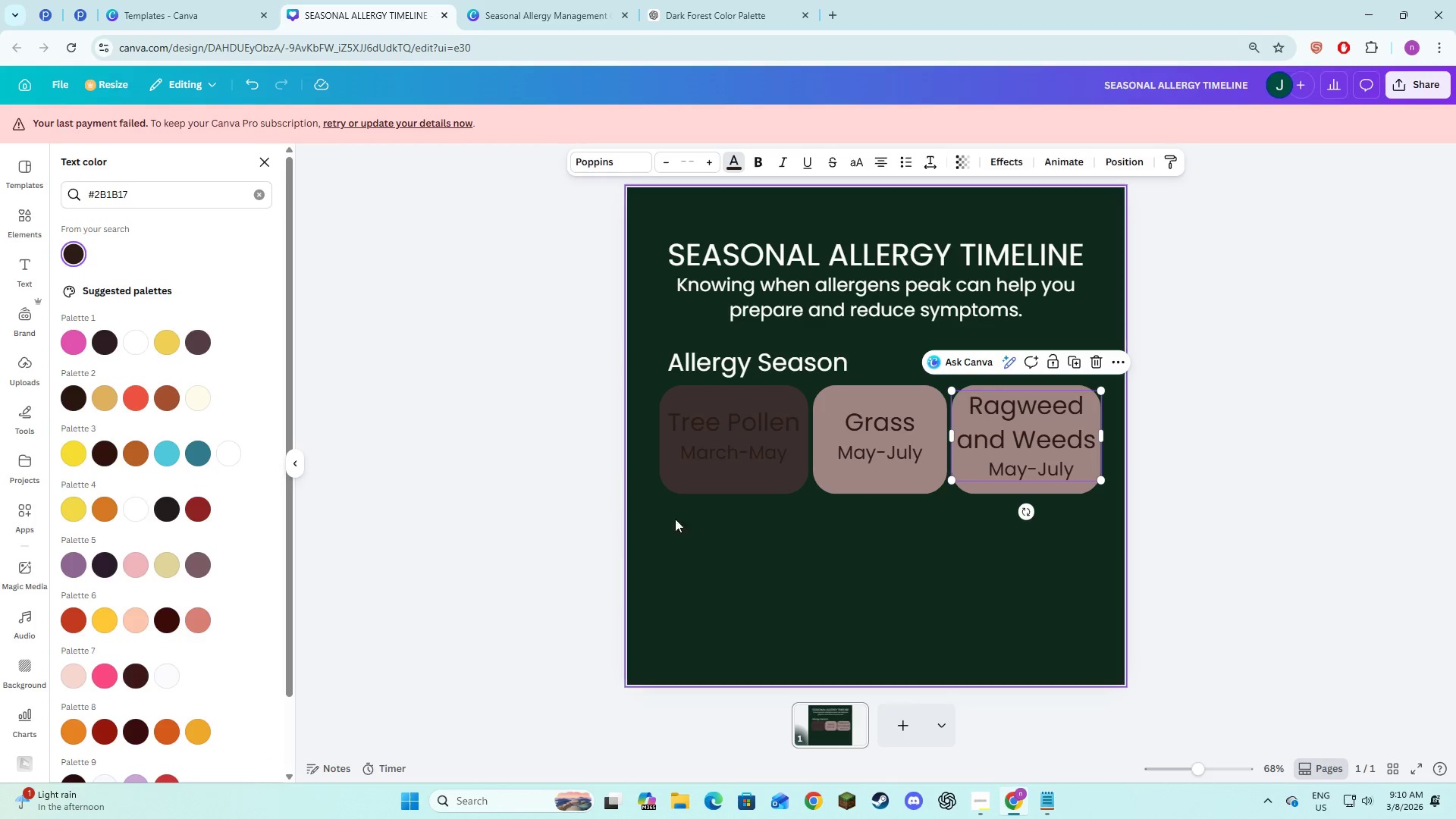 
left_click([755, 535])
 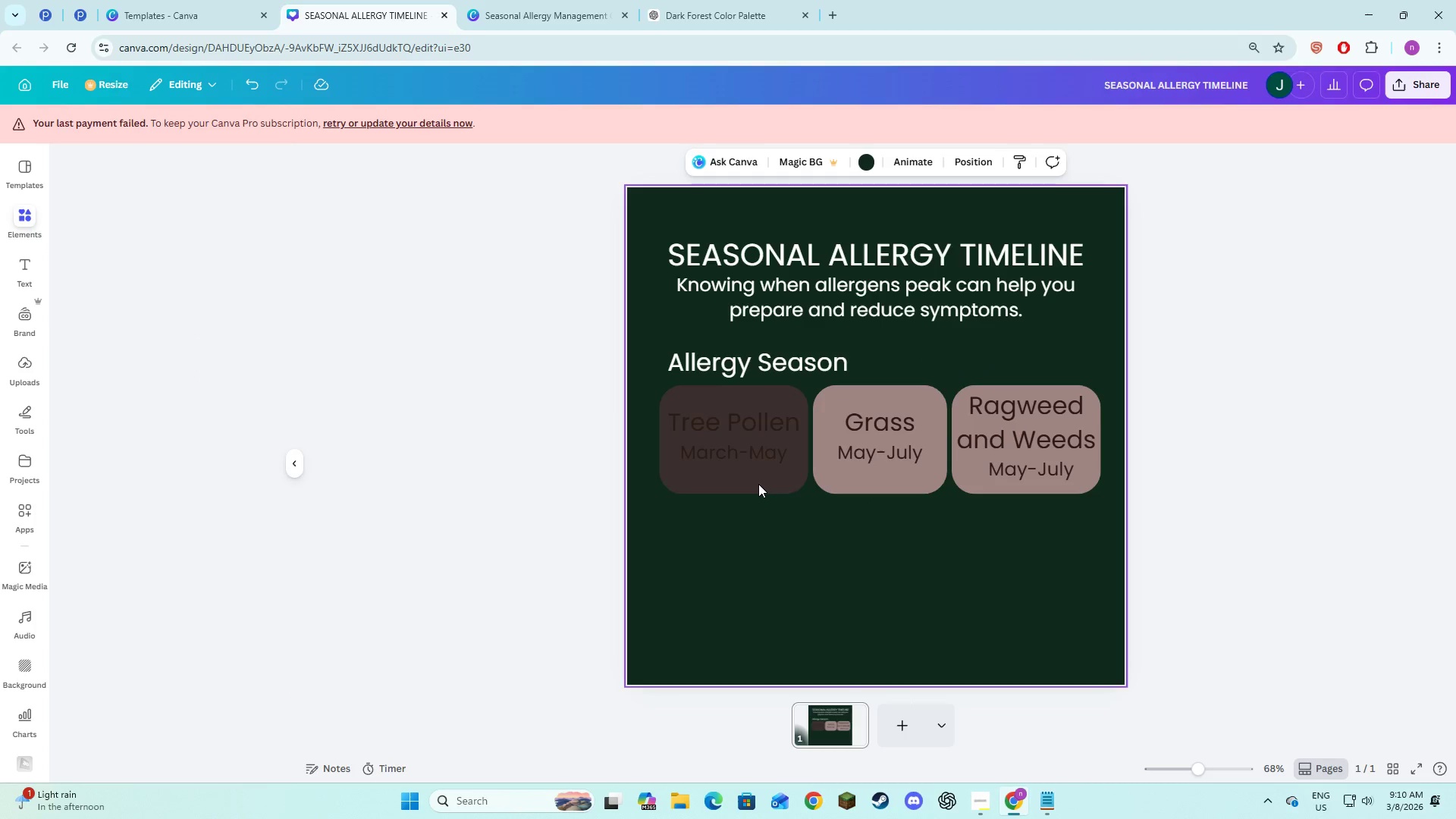 
left_click([758, 484])
 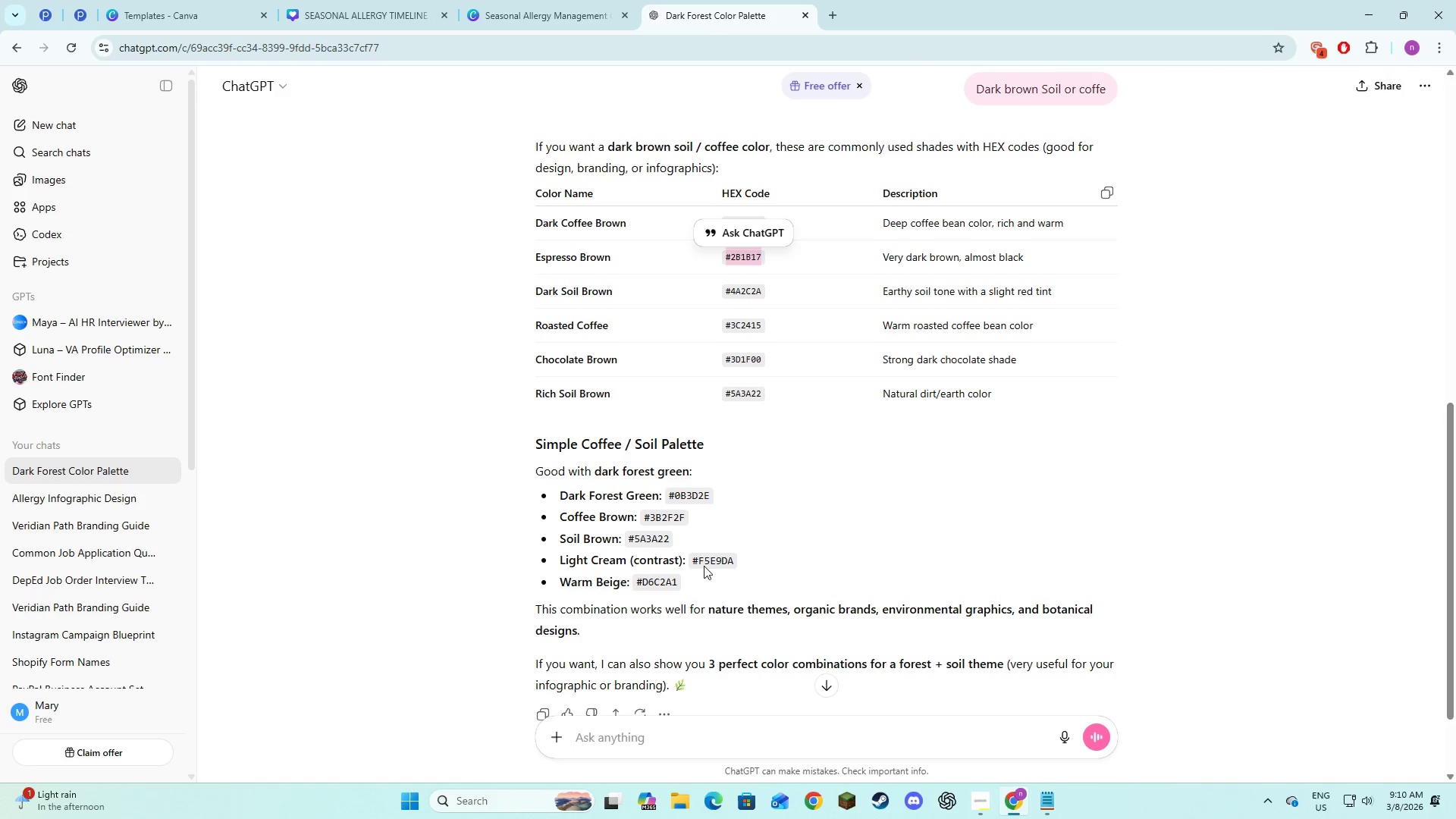 
left_click_drag(start_coordinate=[736, 563], to_coordinate=[693, 562])
 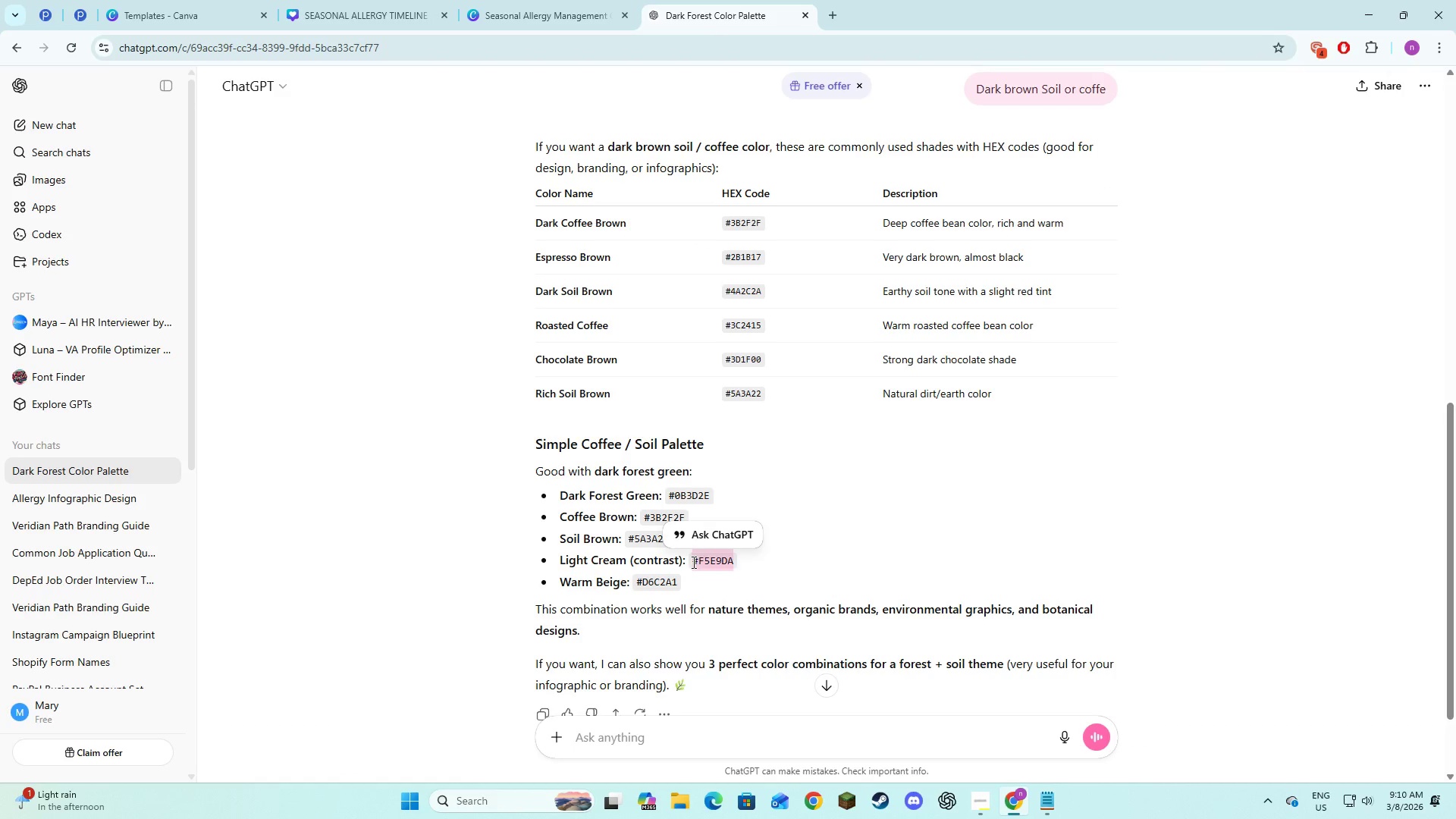 
key(Control+C)
 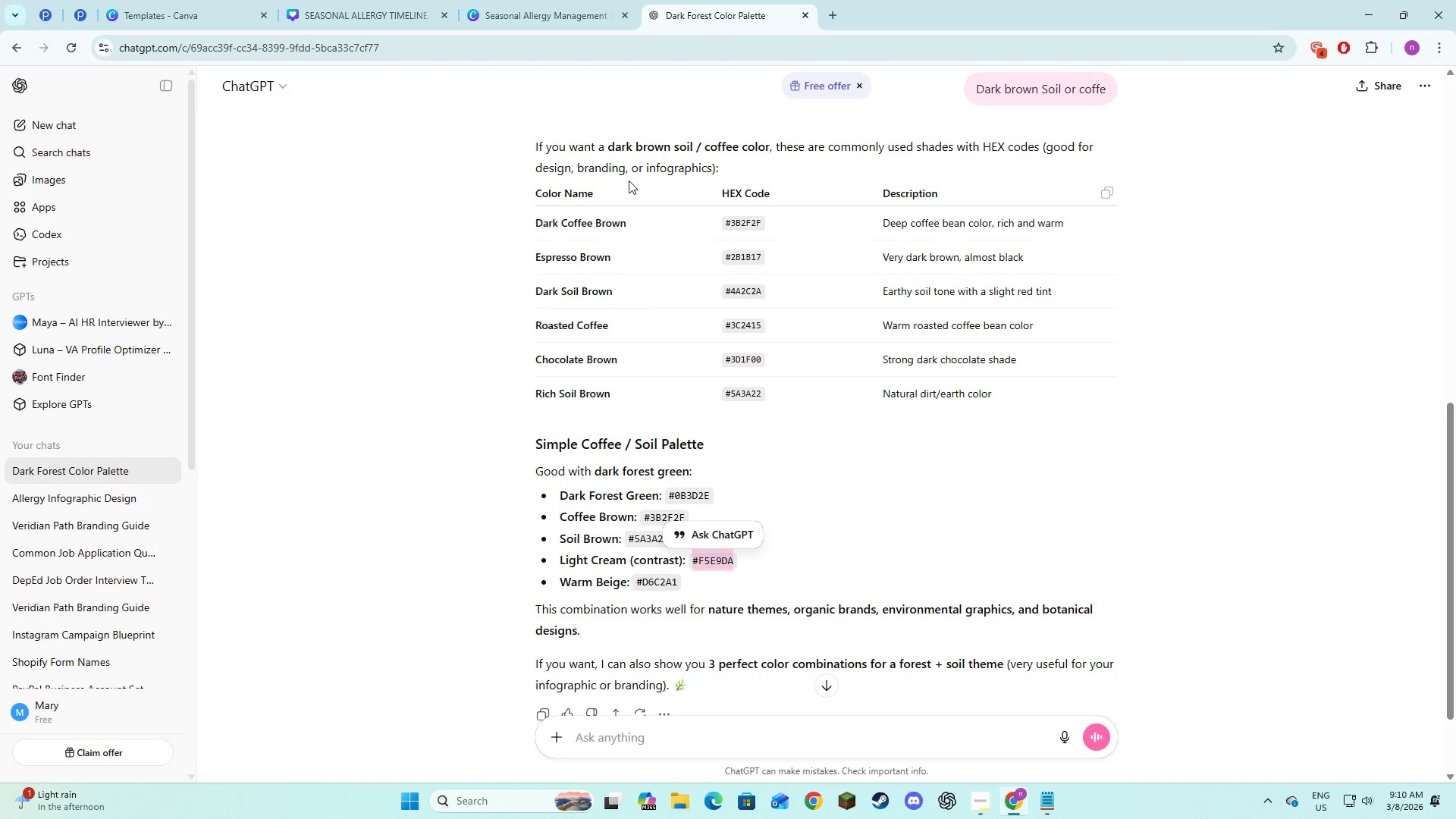 
key(Control+C)
 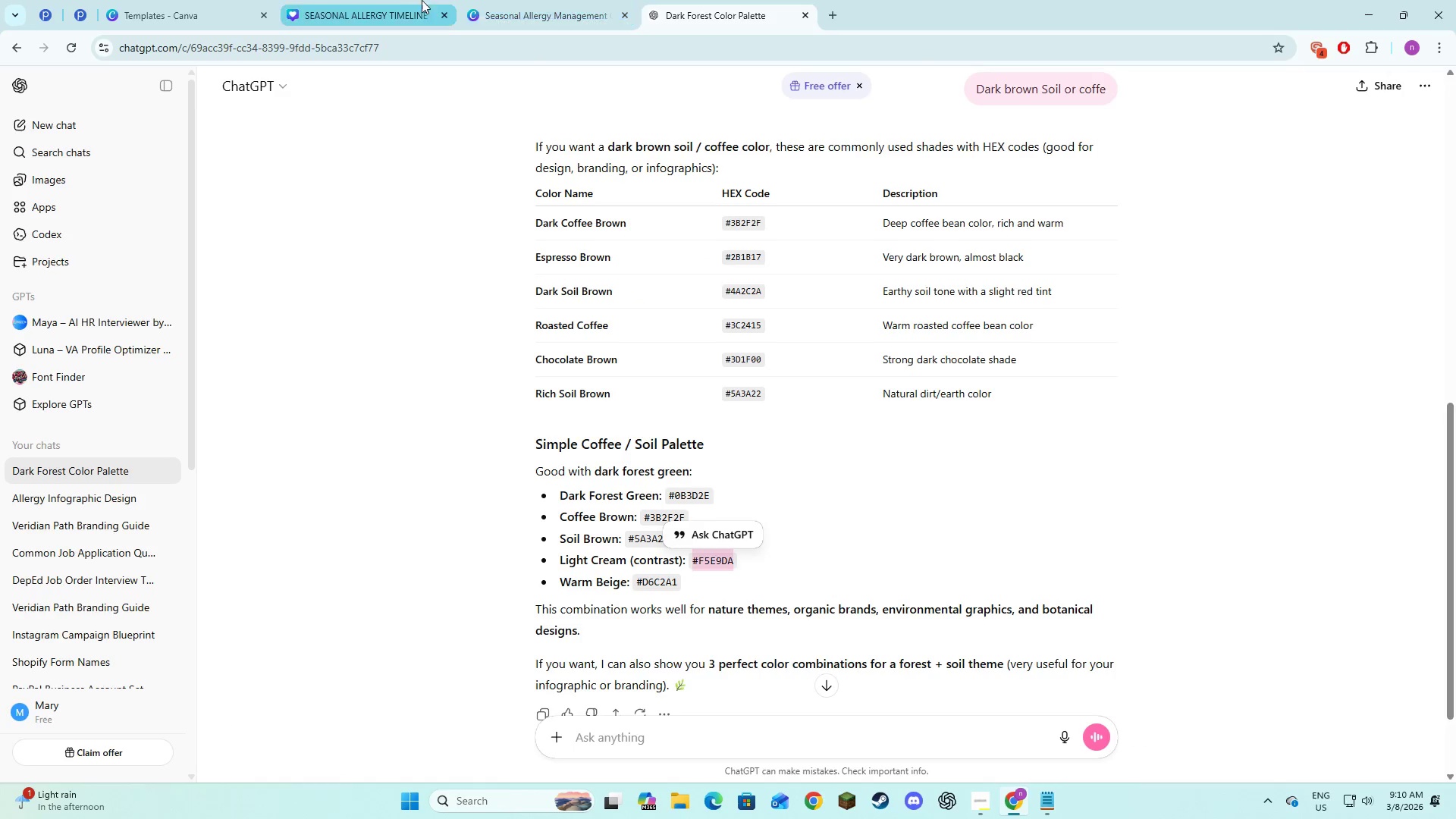 
left_click([409, 0])
 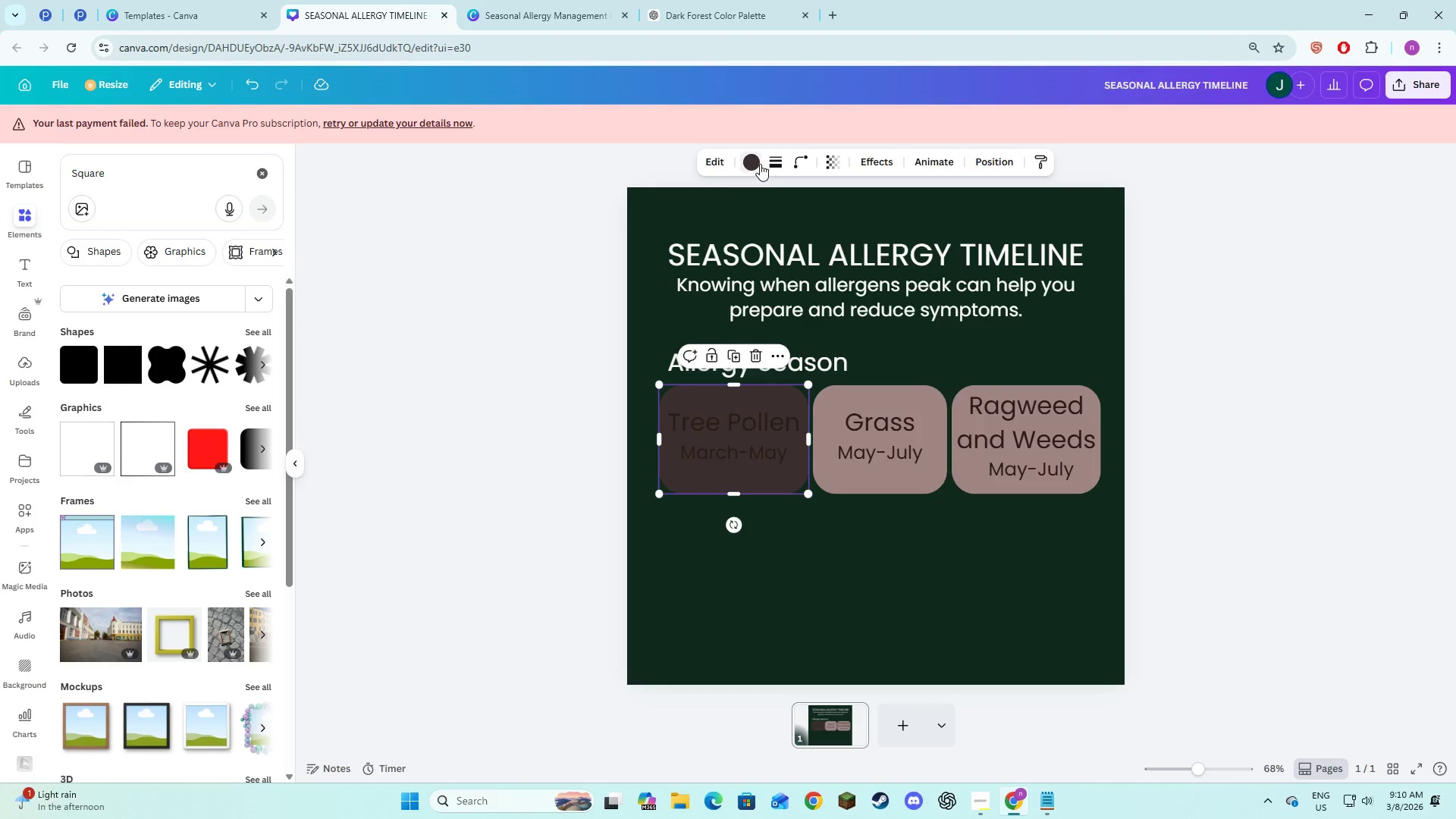 
left_click_drag(start_coordinate=[139, 191], to_coordinate=[89, 191])
 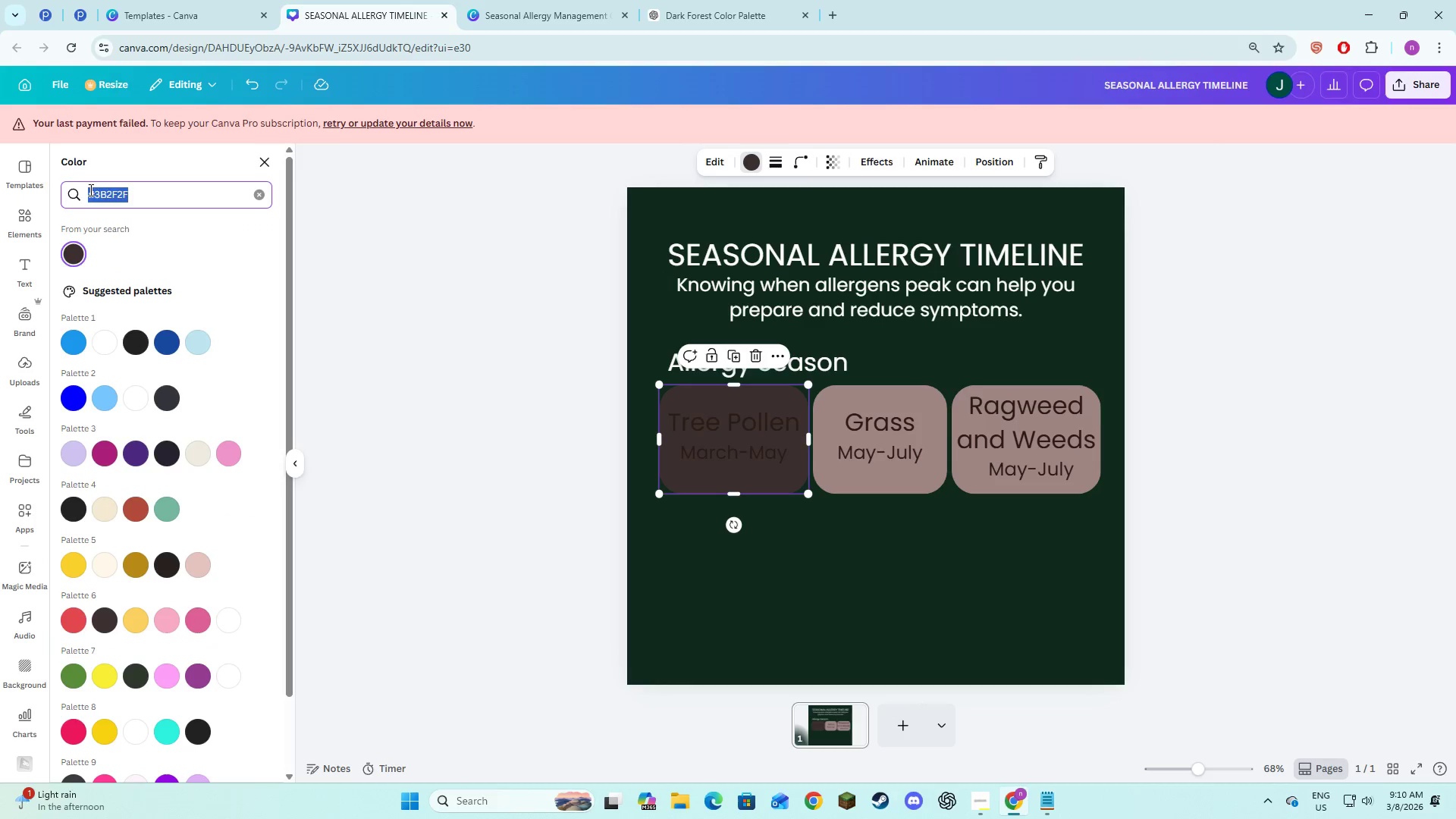 
key(Control+V)
 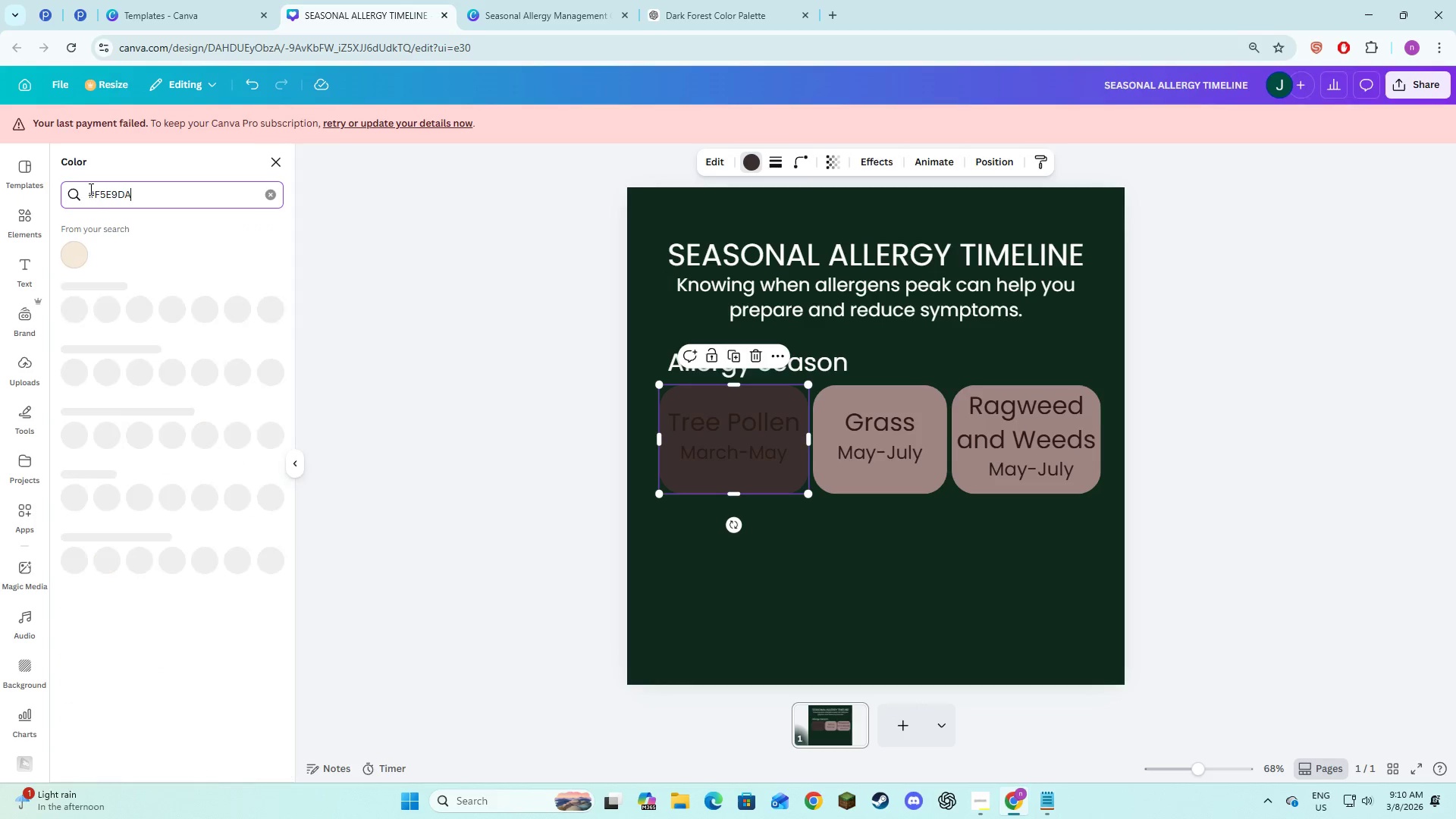 
key(NumpadEnter)
 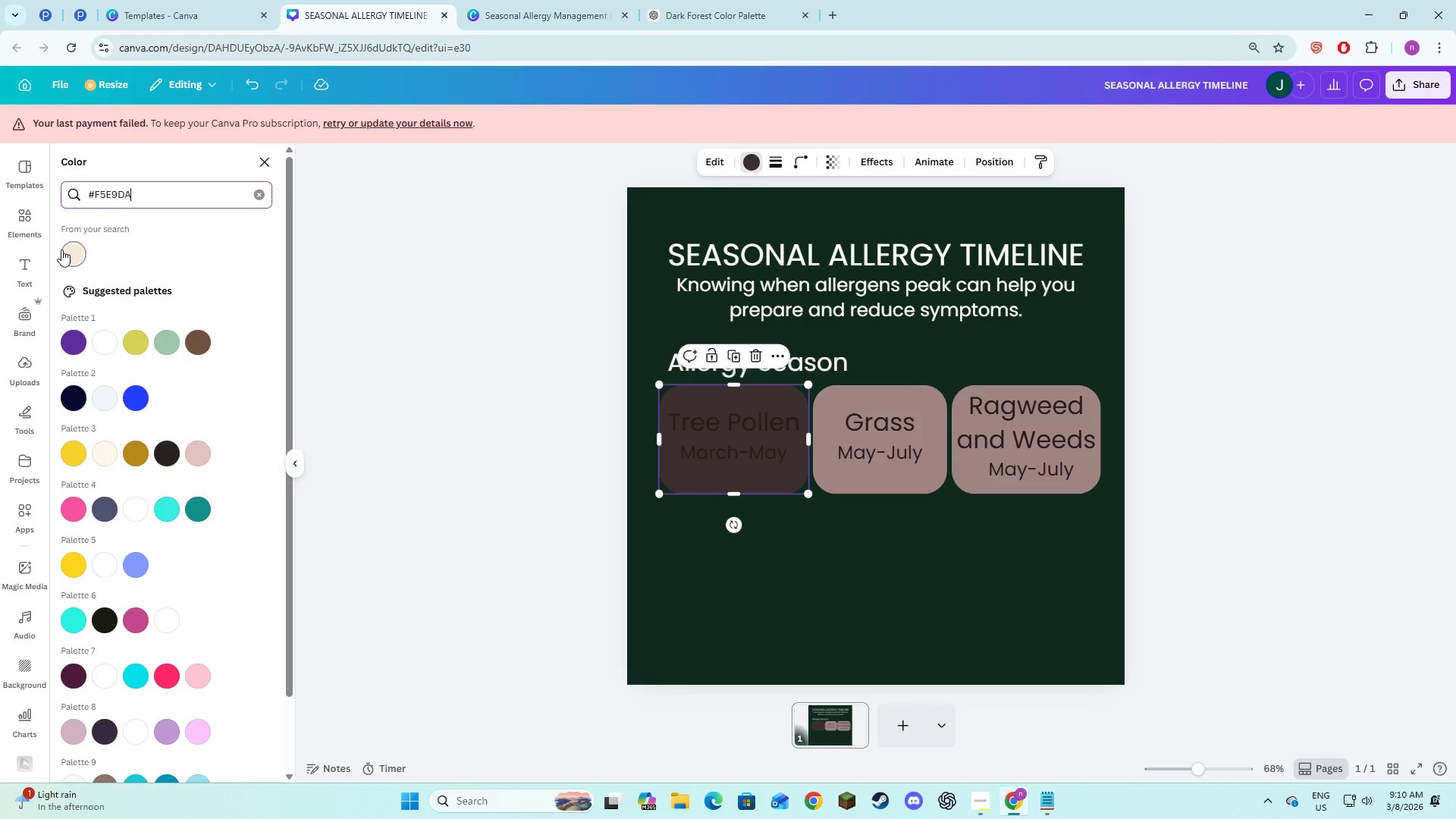 
left_click([61, 249])
 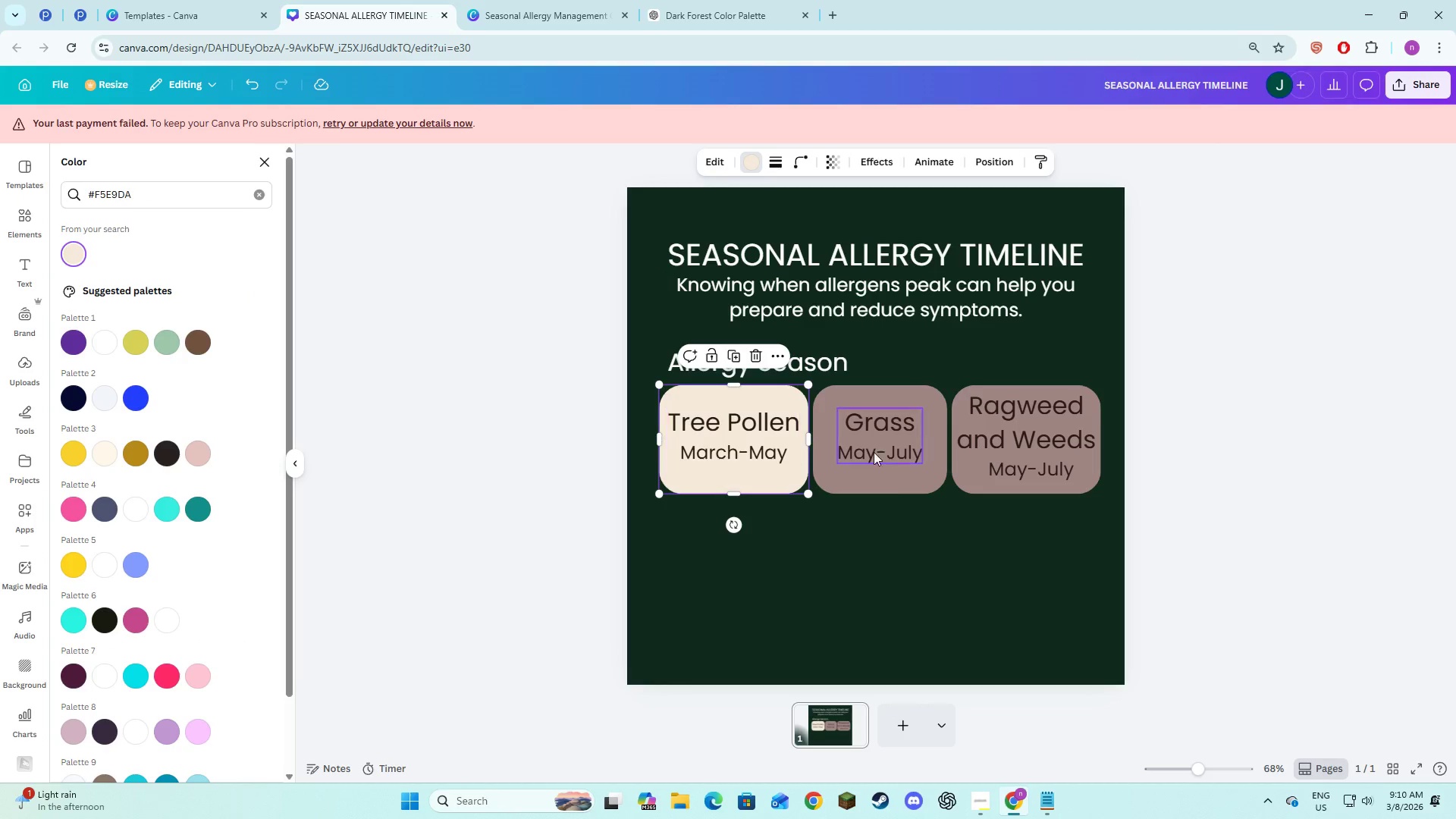 
left_click([891, 479])
 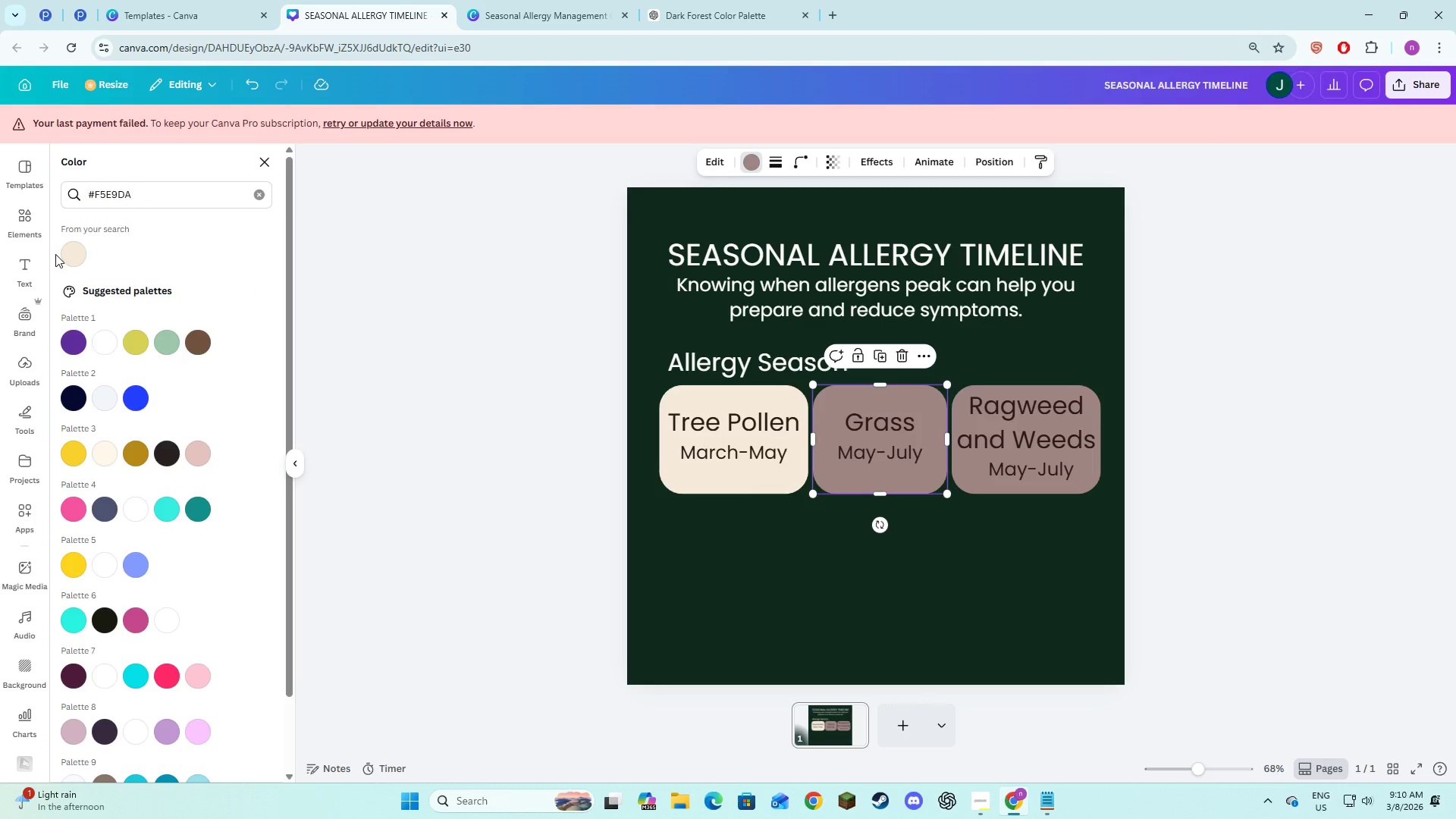 
left_click([66, 251])
 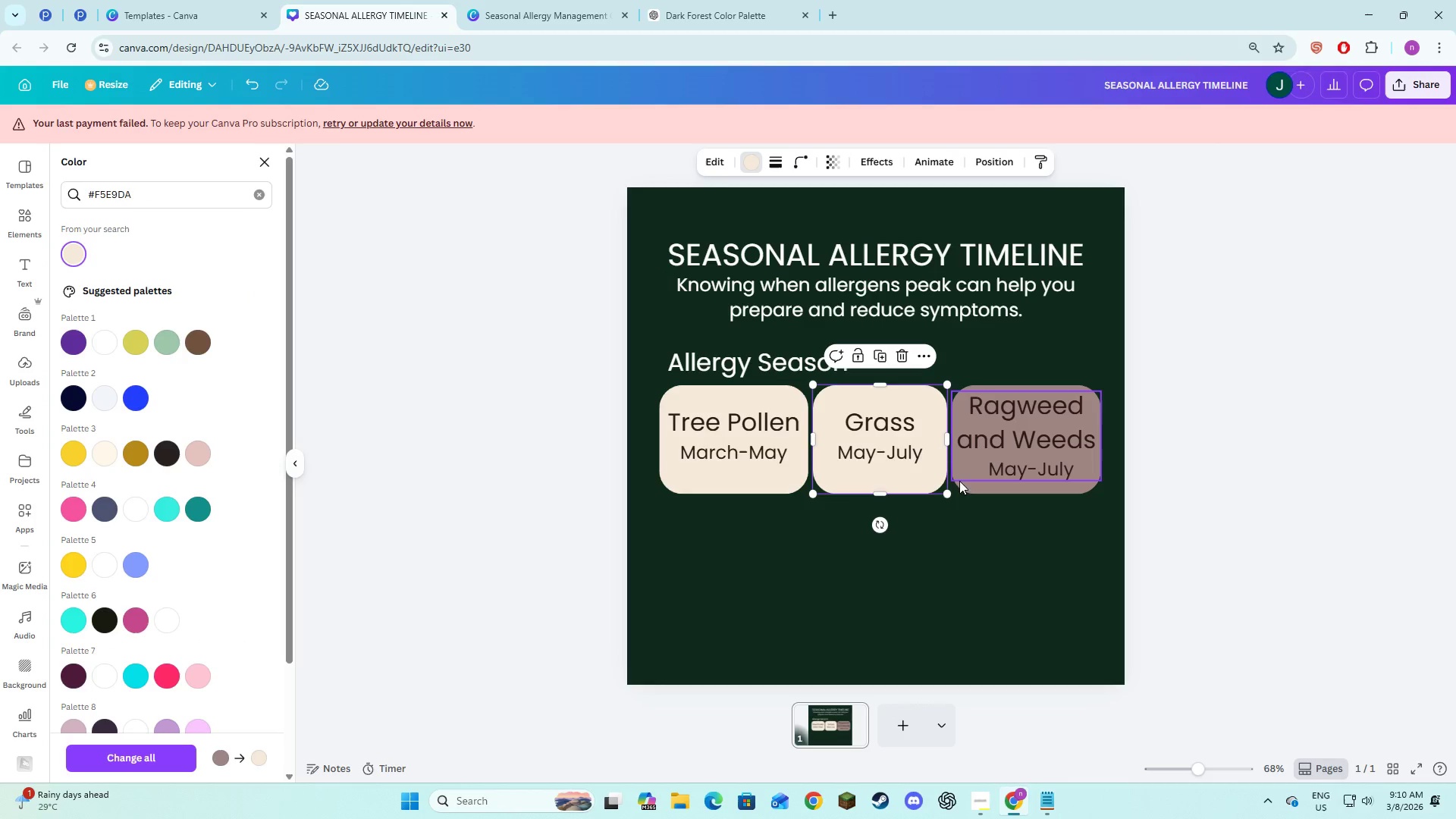 
left_click([965, 476])
 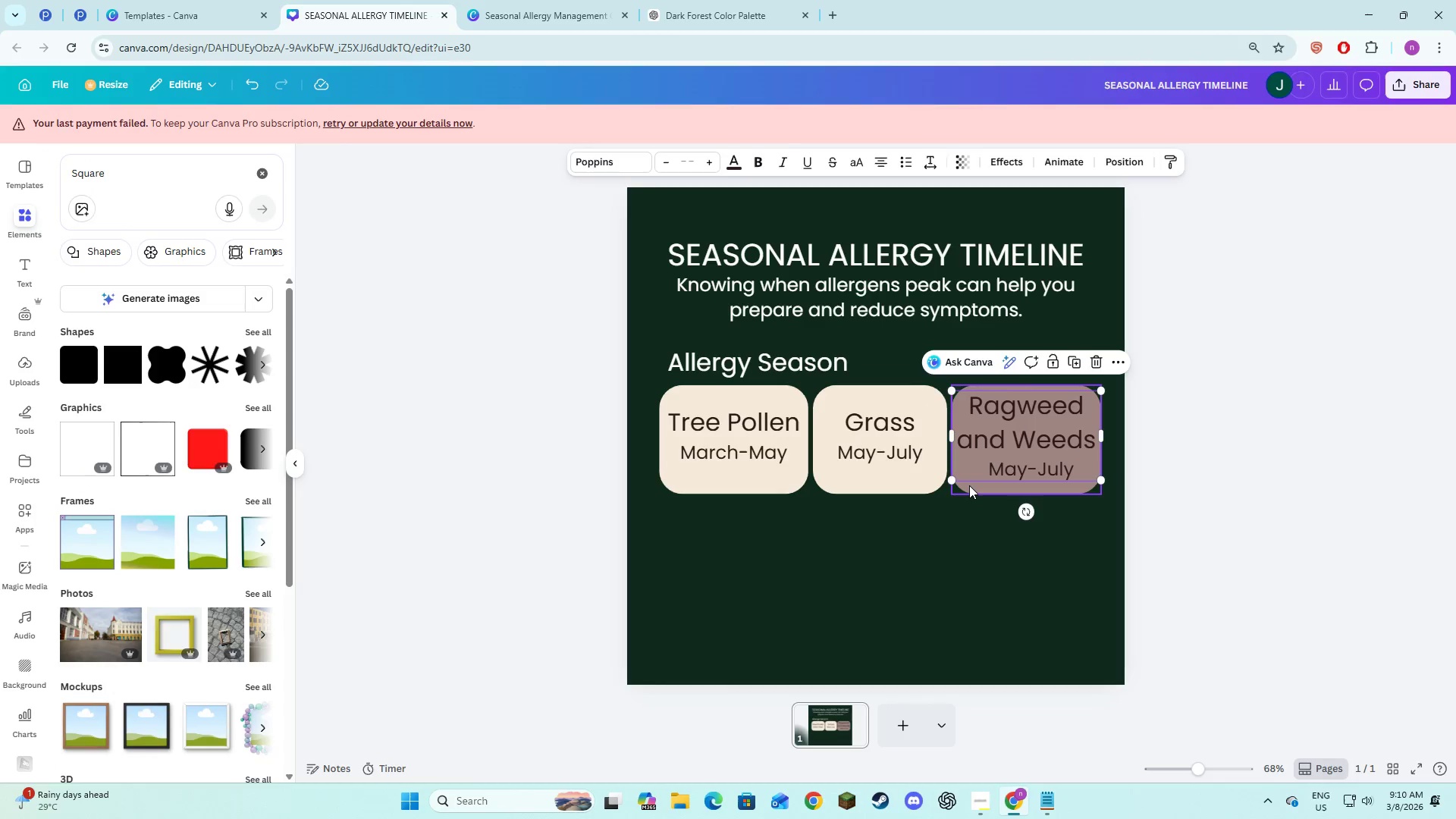 
left_click([969, 485])
 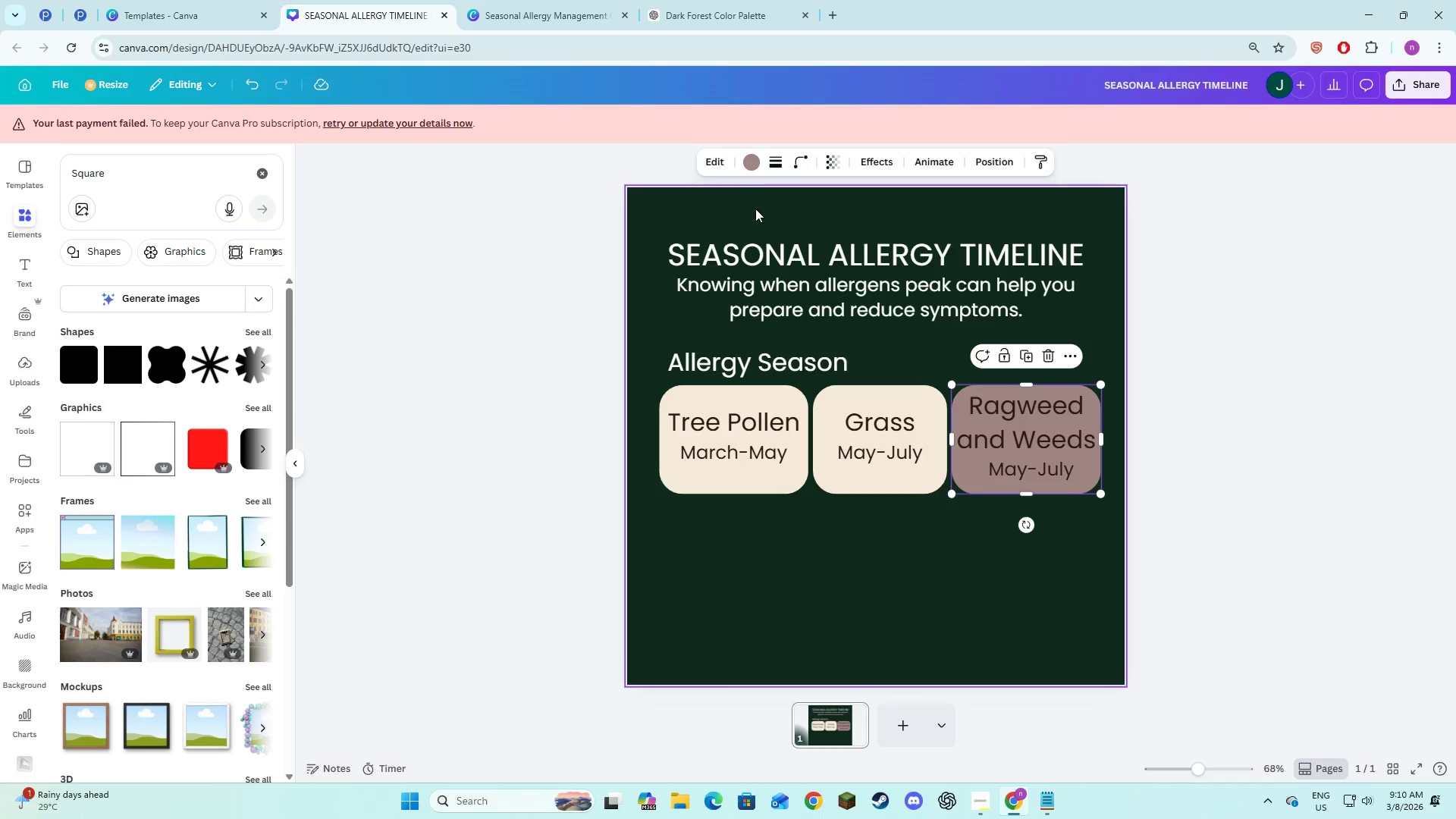 
left_click([749, 169])
 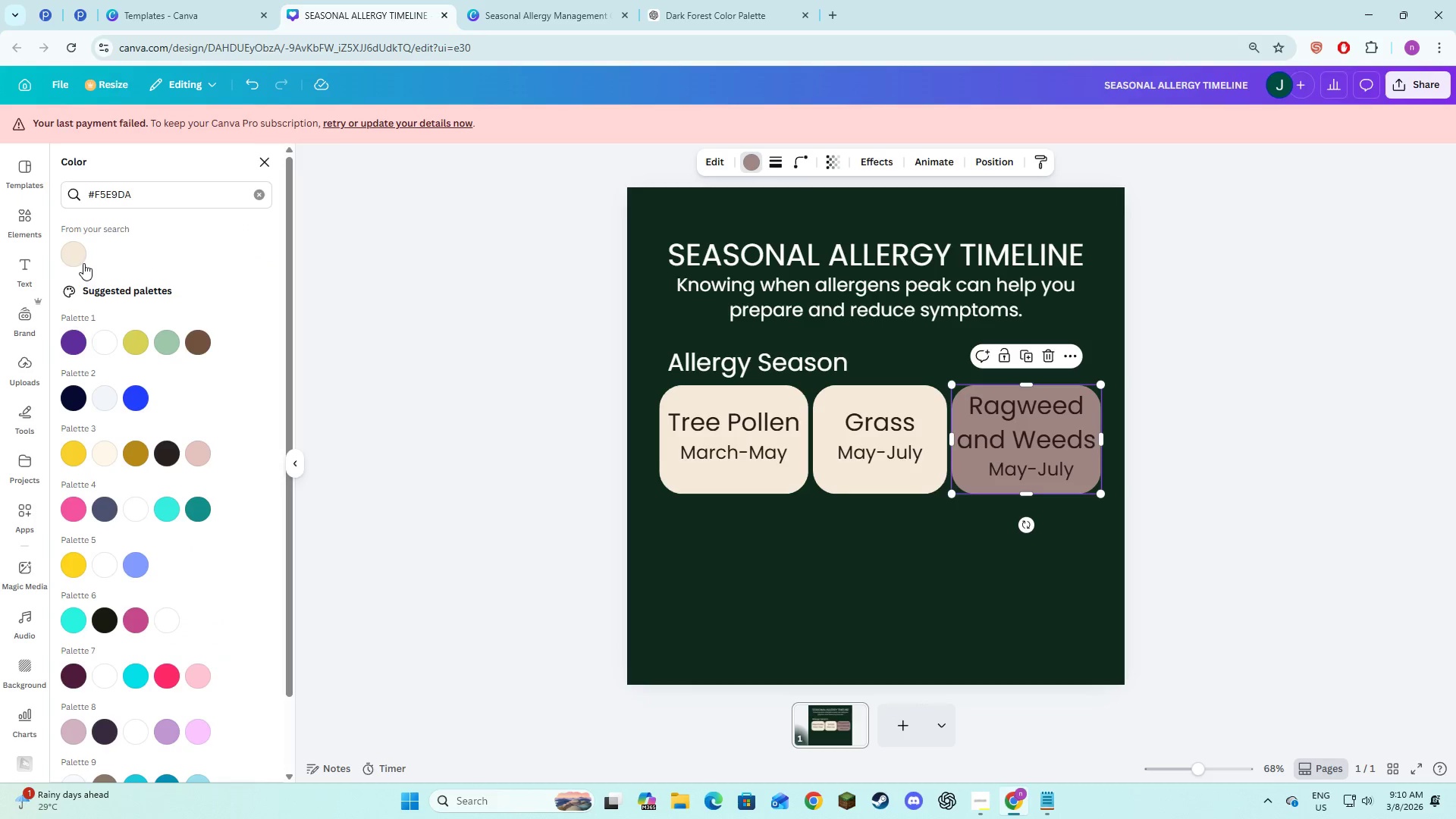 
left_click([86, 257])
 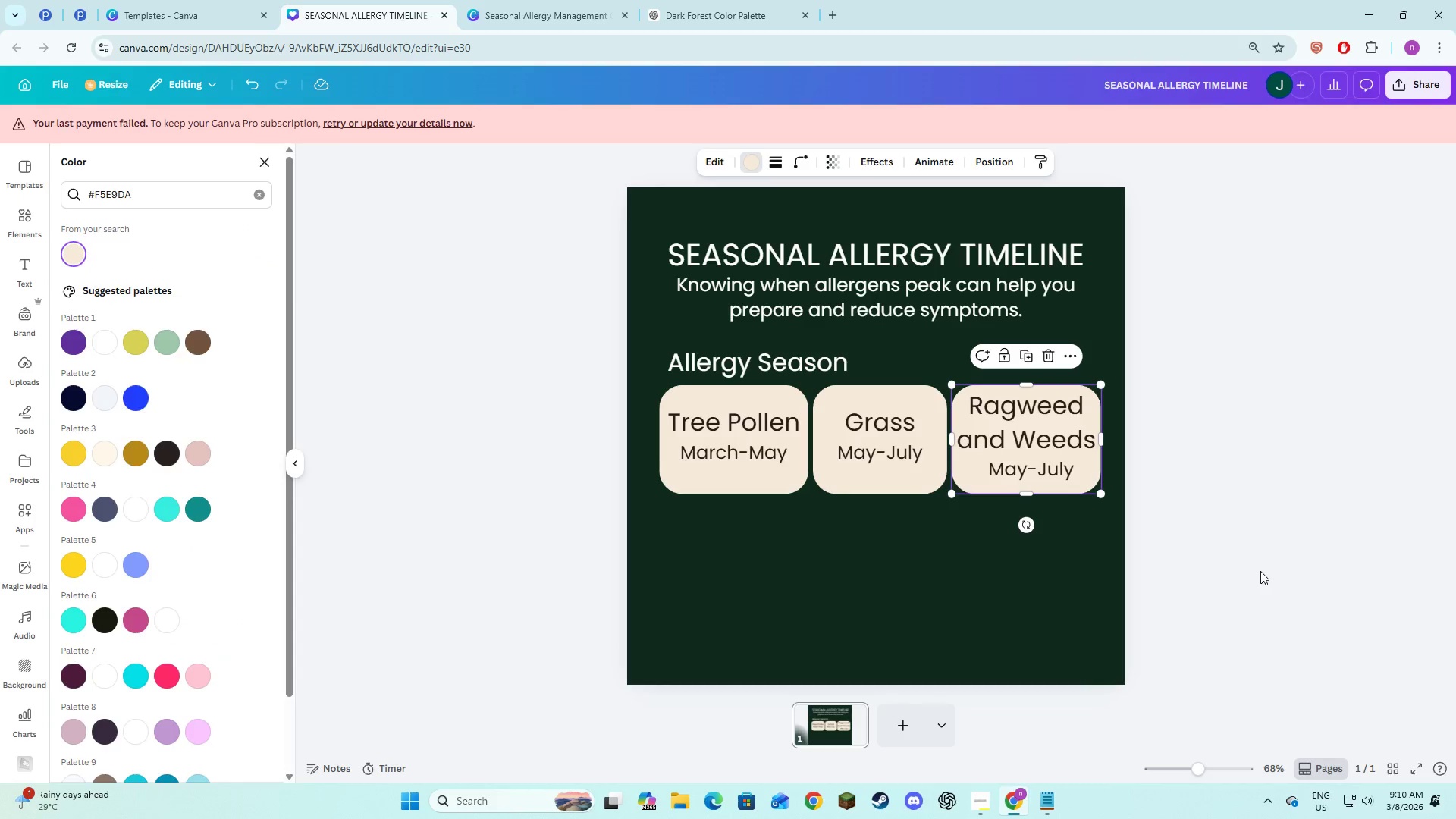 
double_click([1260, 568])
 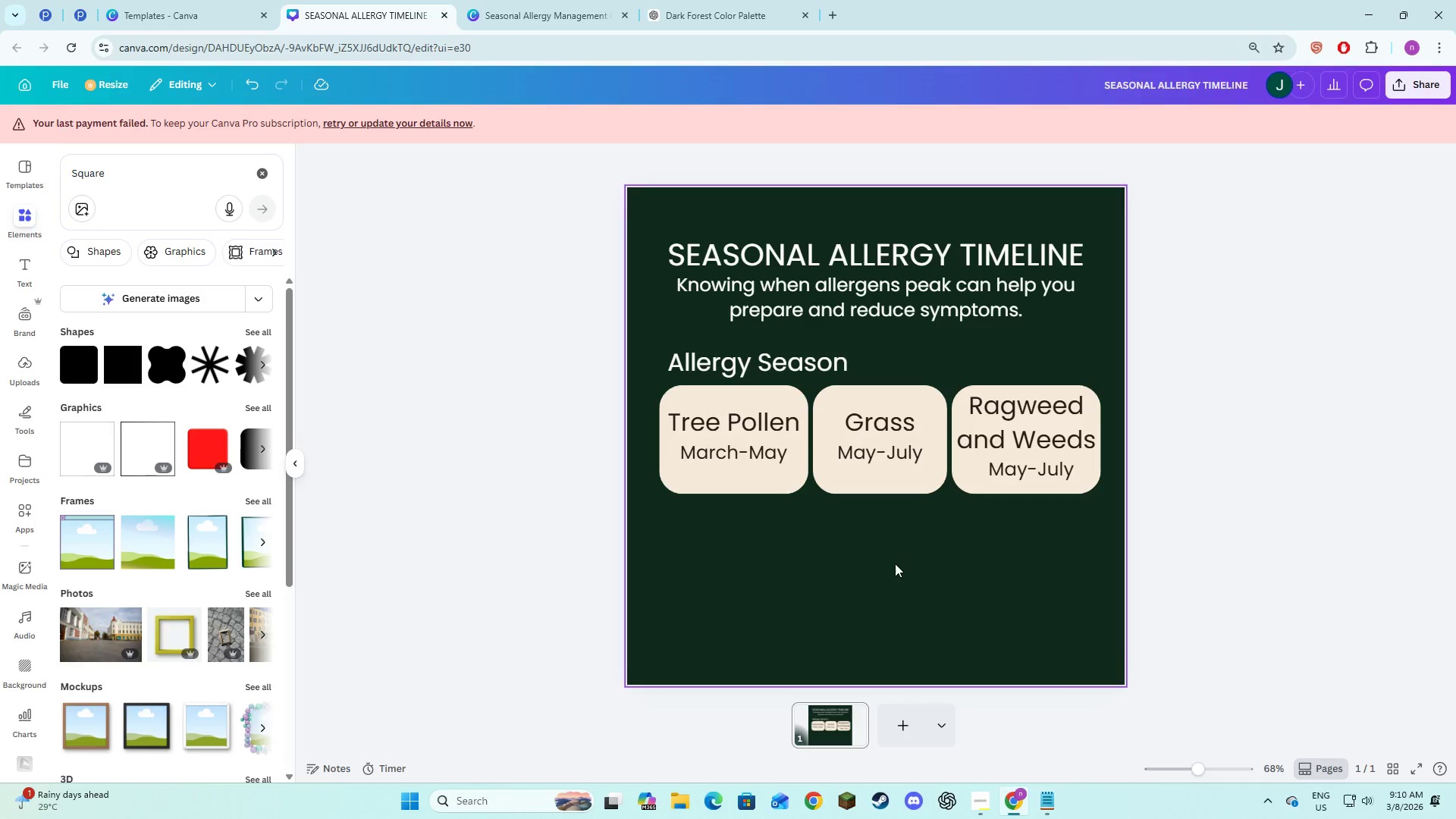 
left_click([895, 563])
 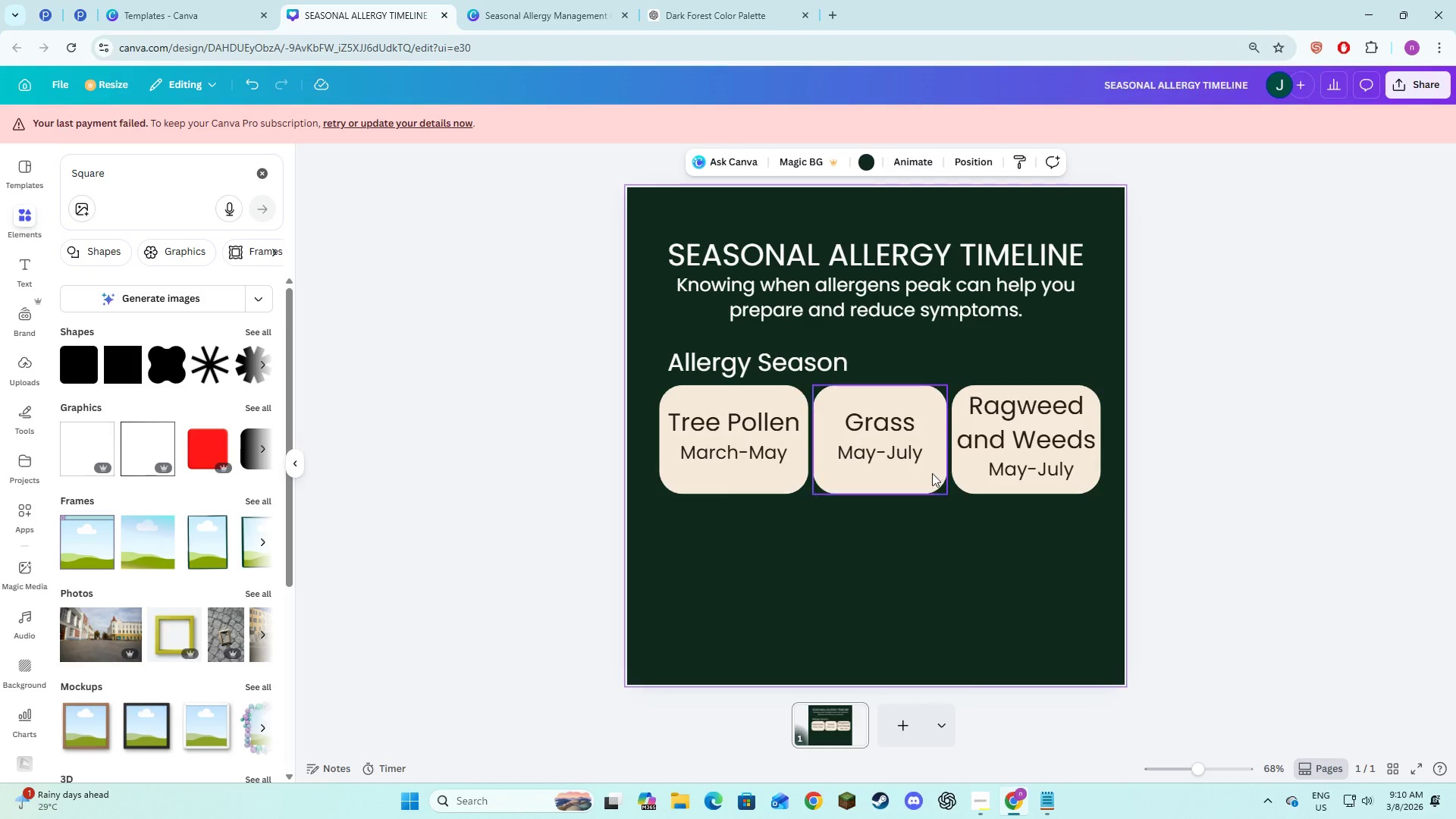 
left_click([1342, 507])
 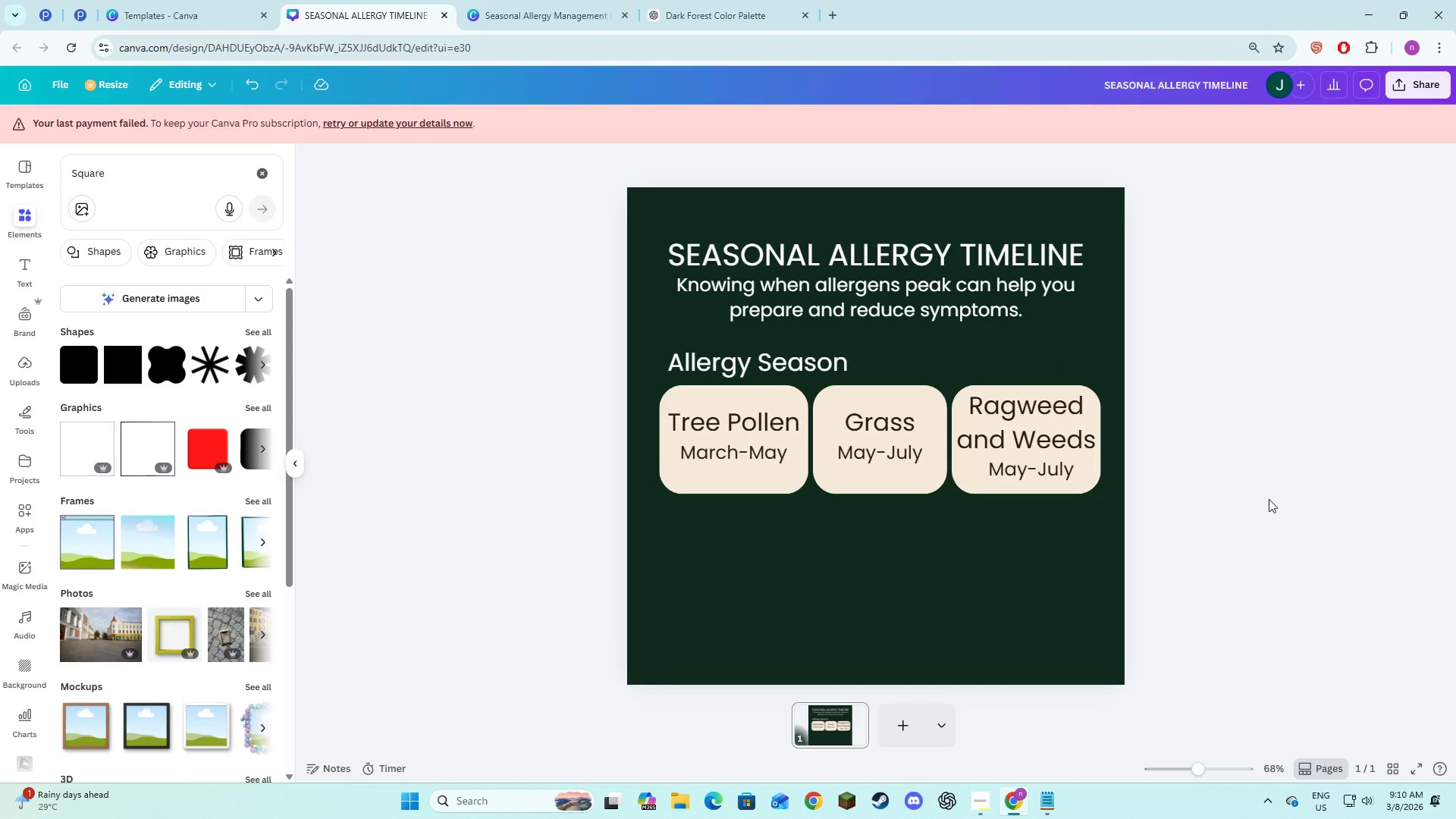 
key(Alt+AltLeft)
 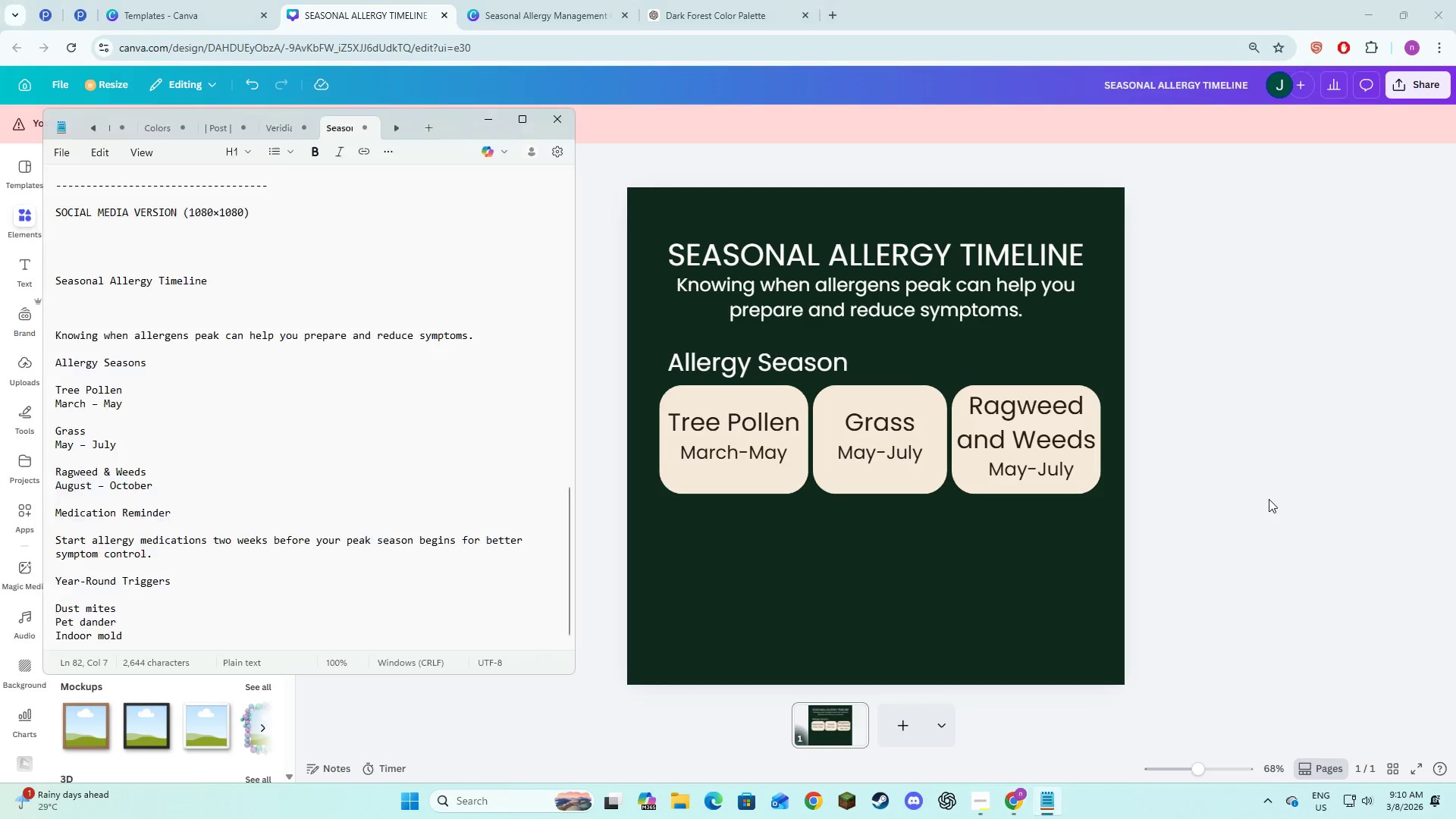 
key(Alt+Tab)
 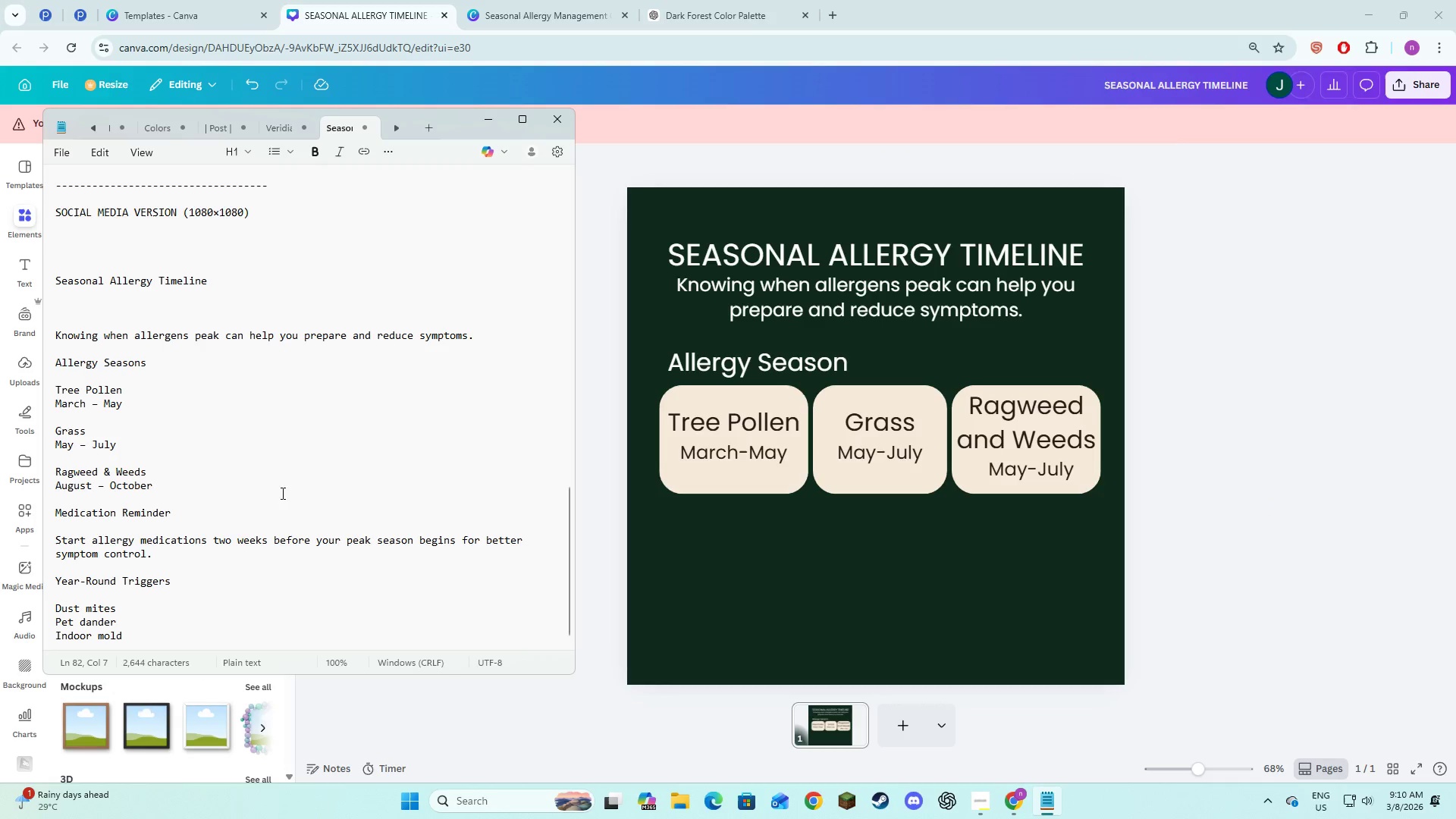 
left_click([603, 418])
 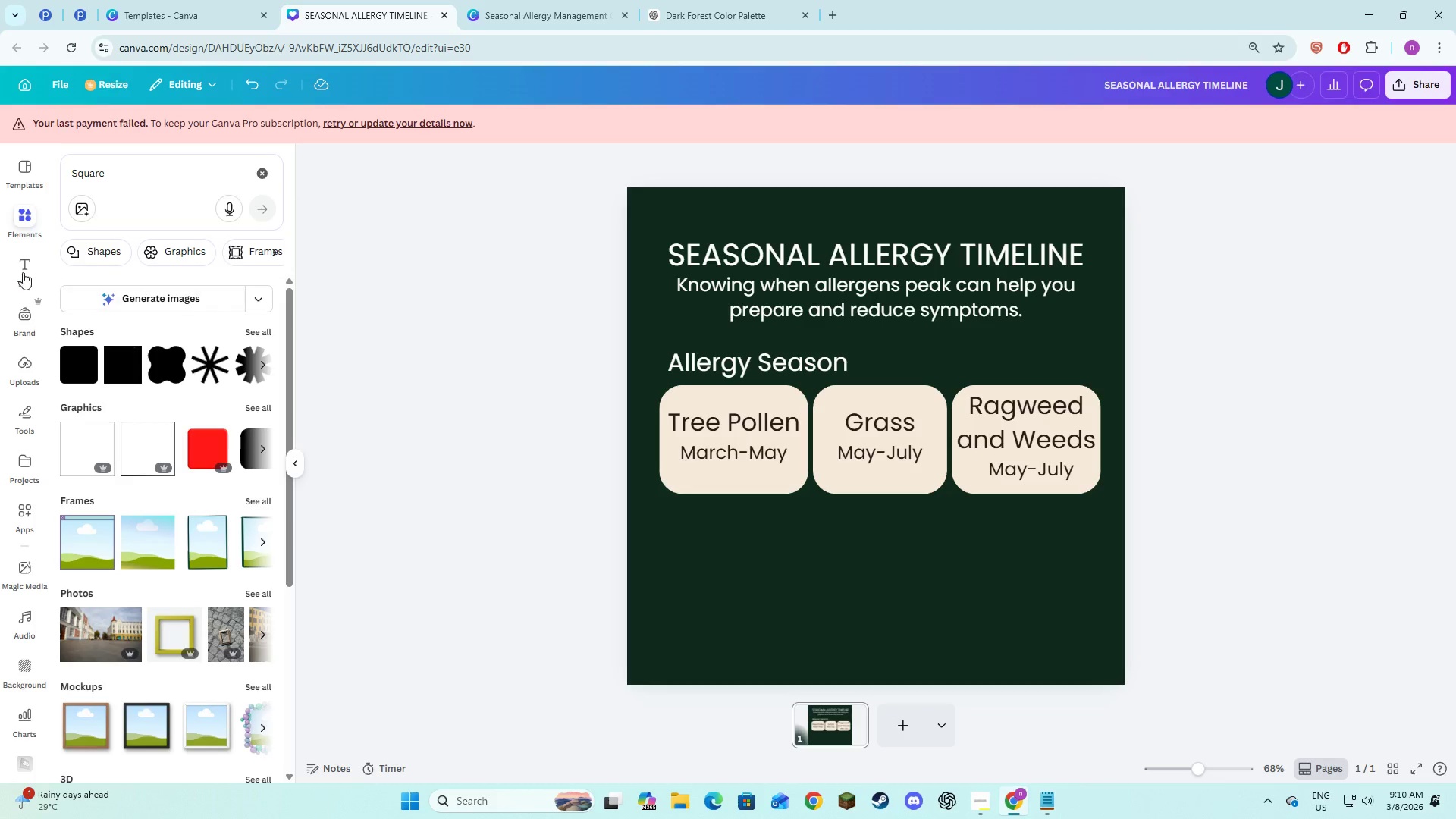 
key(Alt+Tab)
 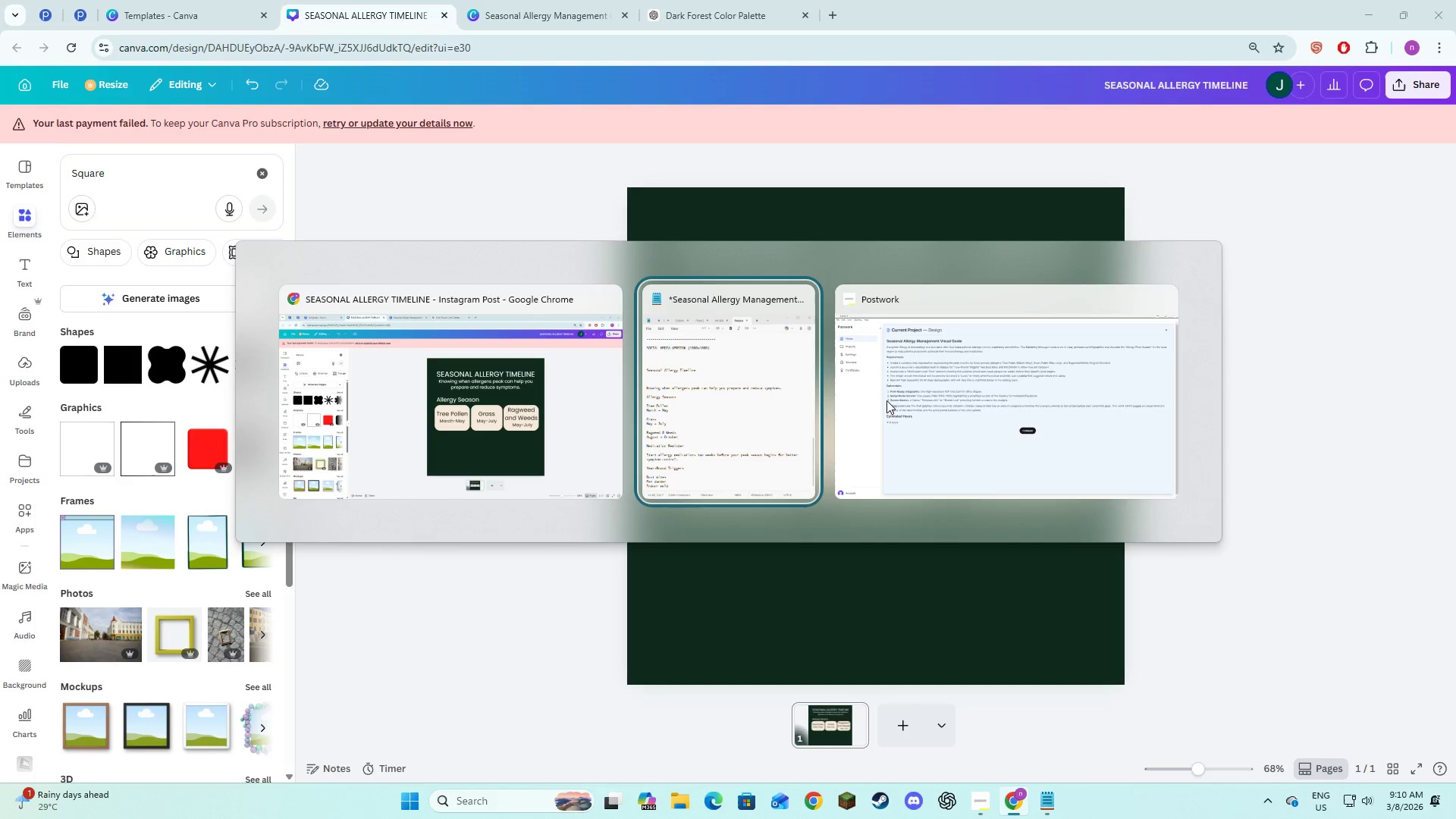 
left_click([937, 402])